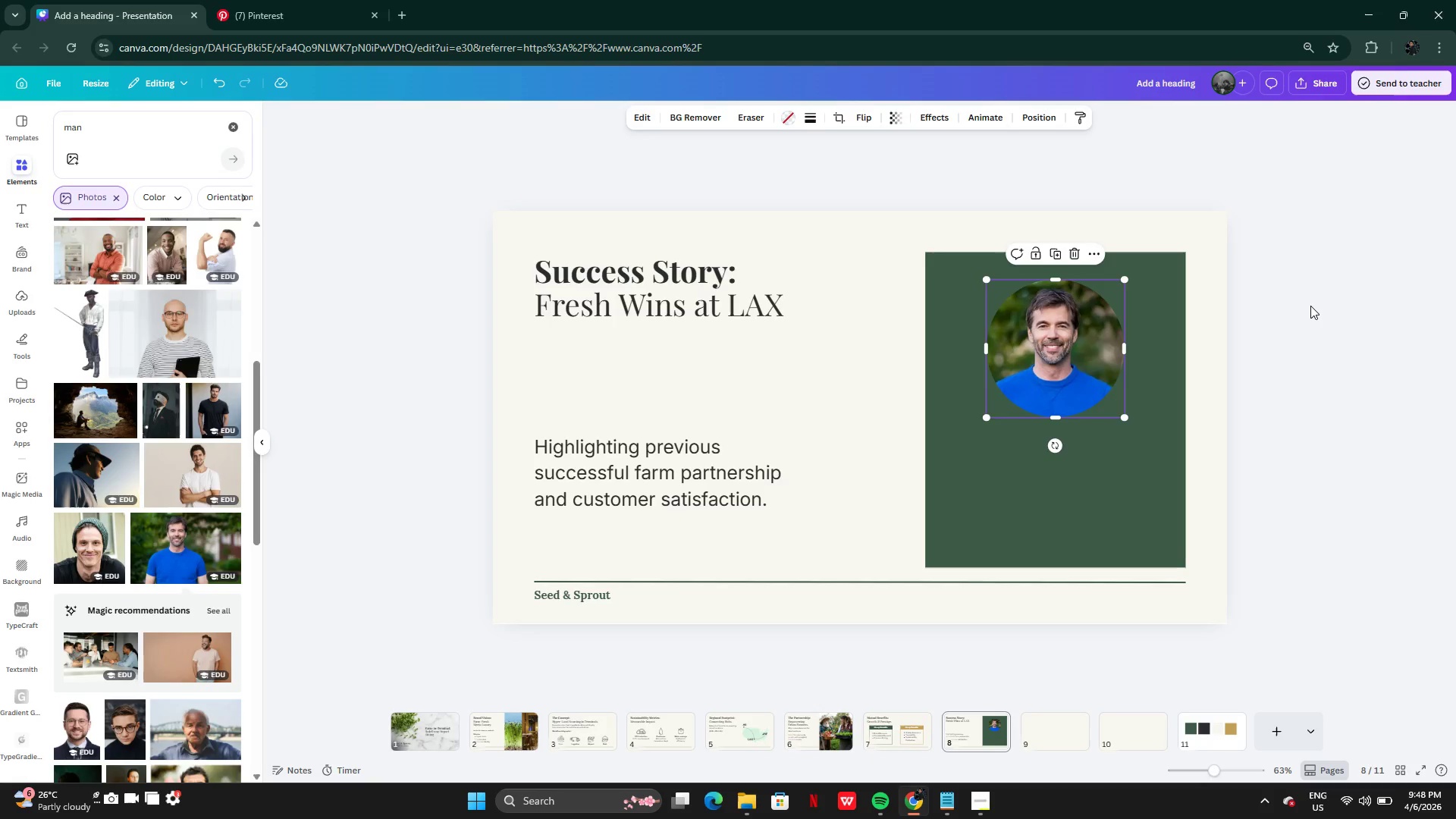 
double_click([1310, 306])
 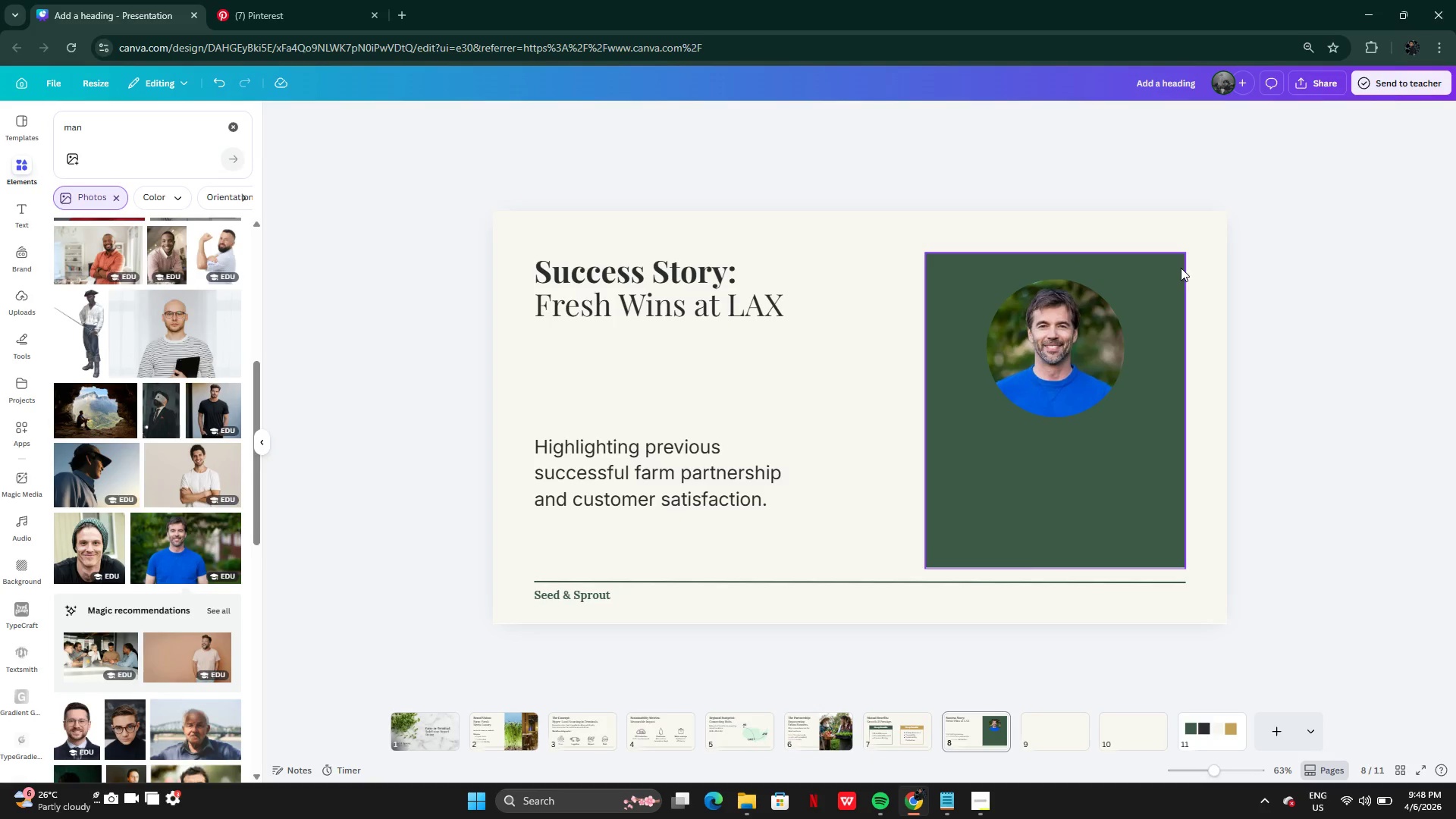 
left_click([1115, 347])
 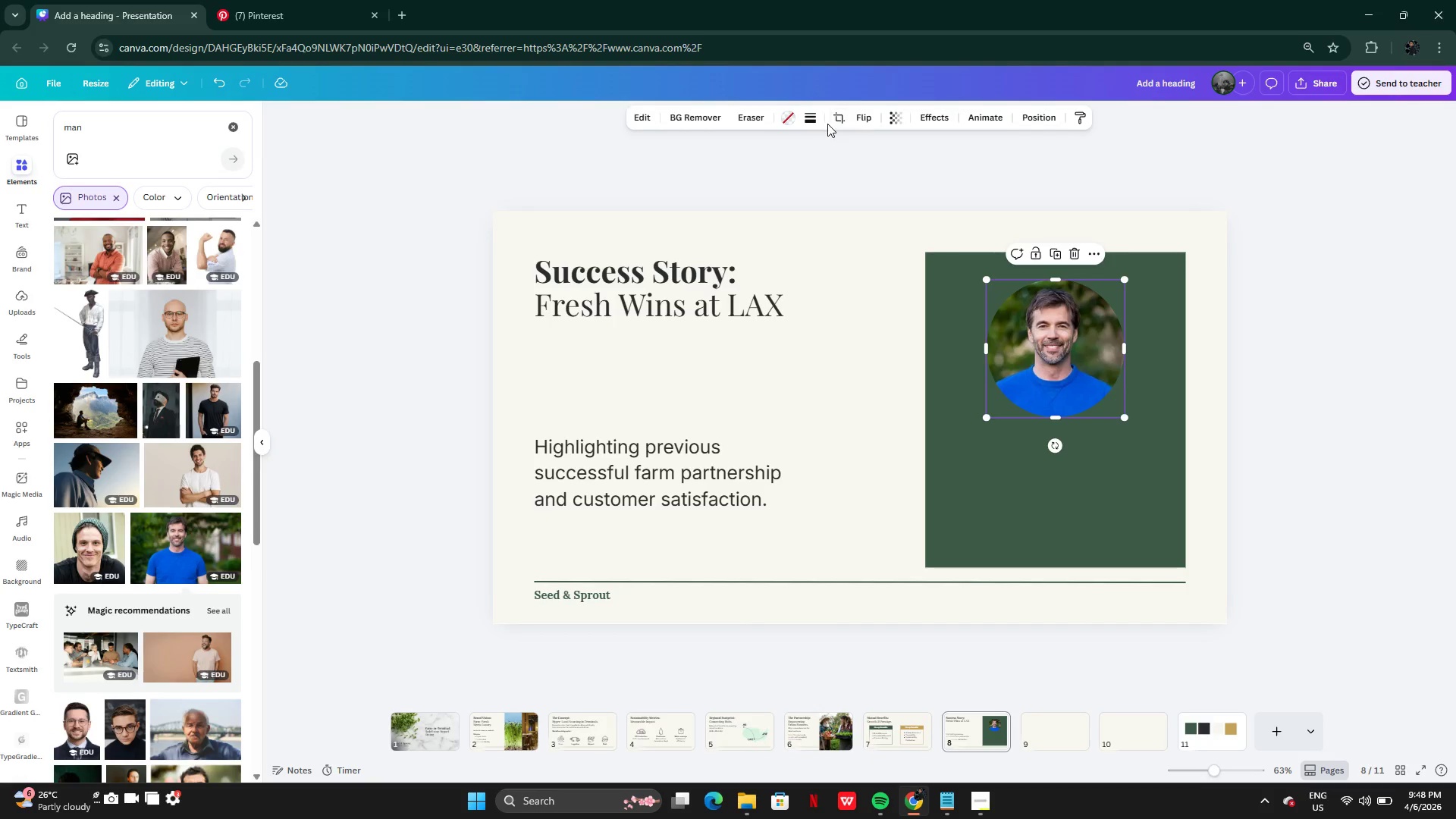 
left_click([815, 120])
 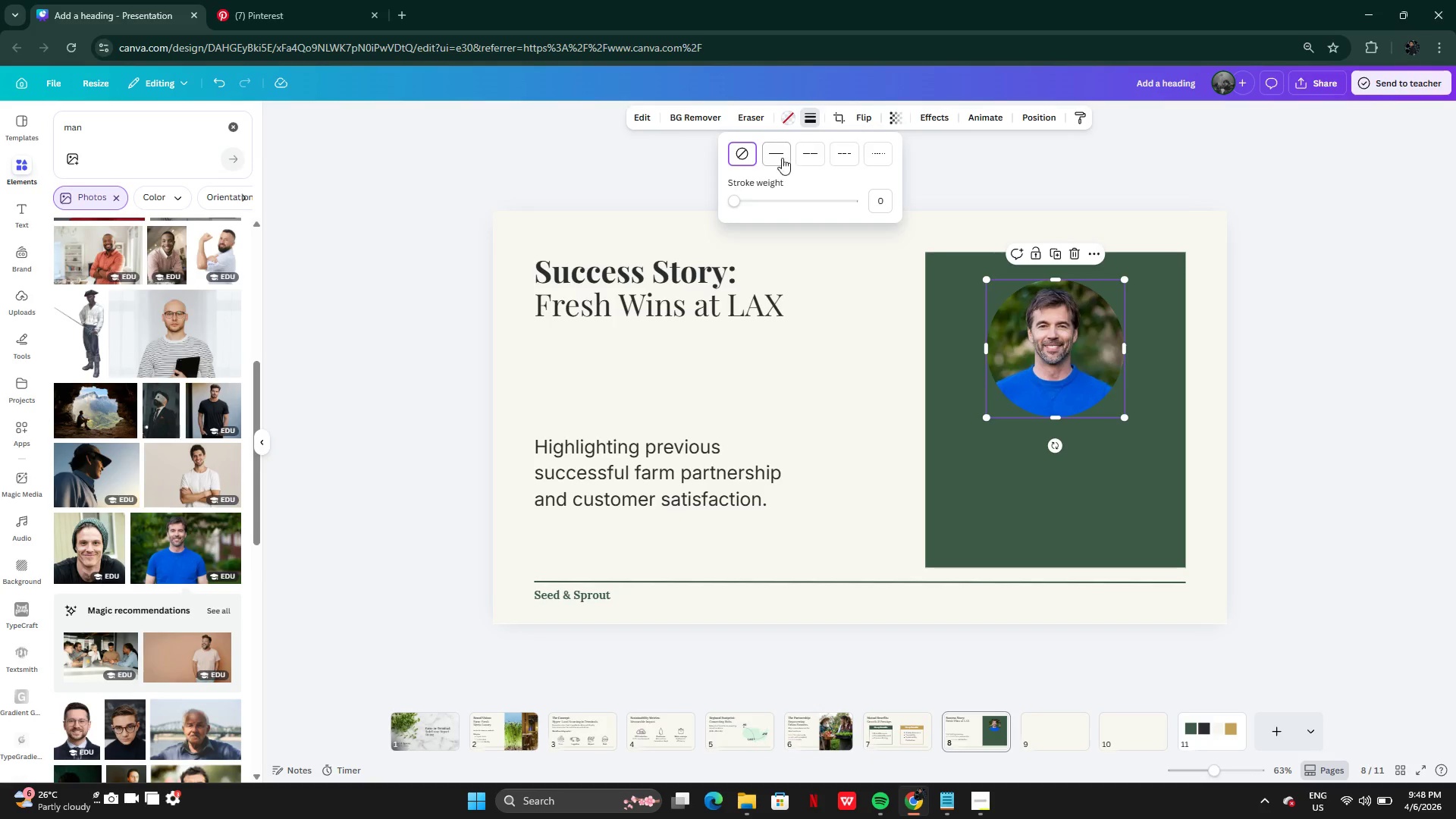 
left_click([775, 153])
 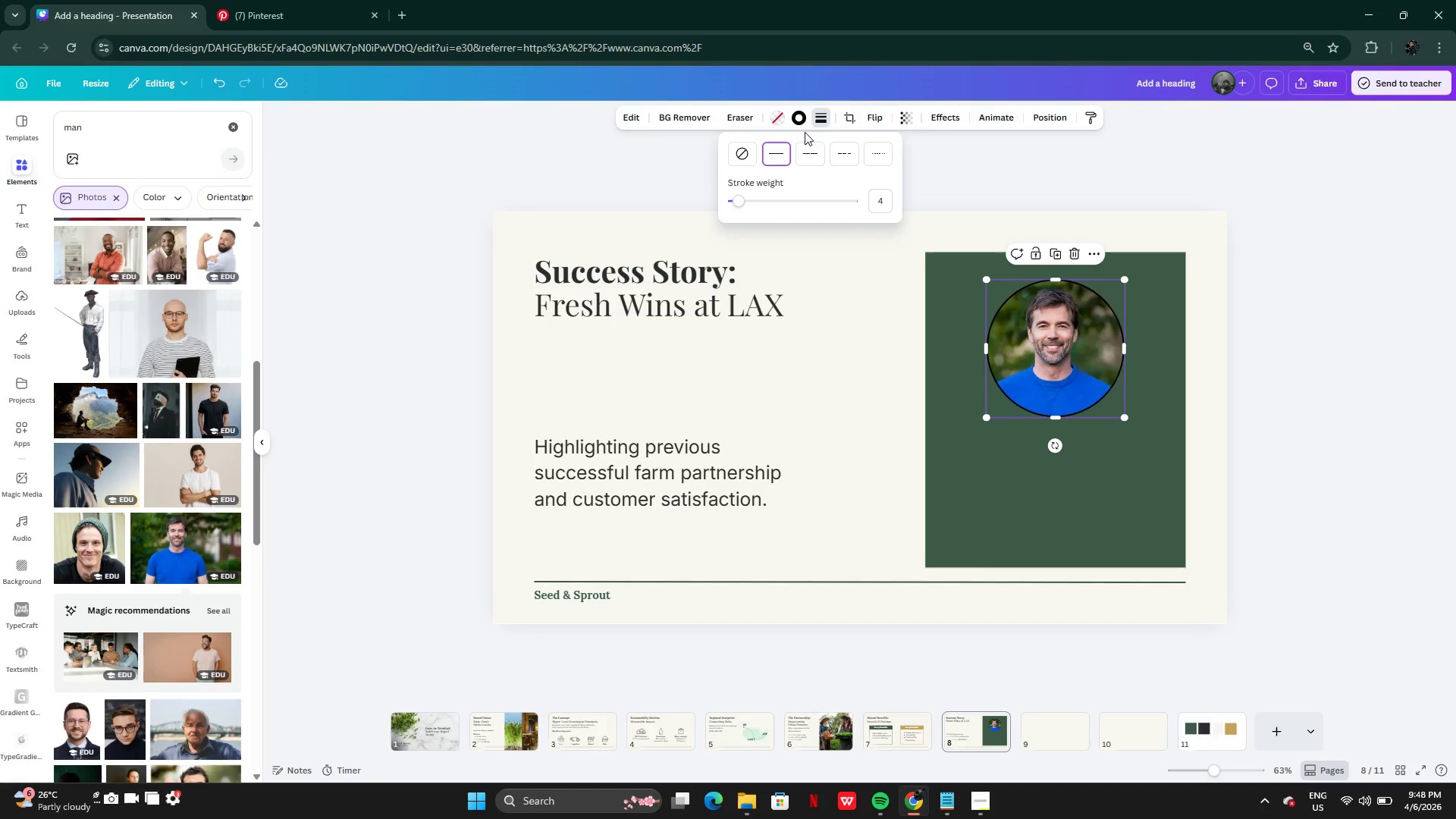 
left_click([802, 125])
 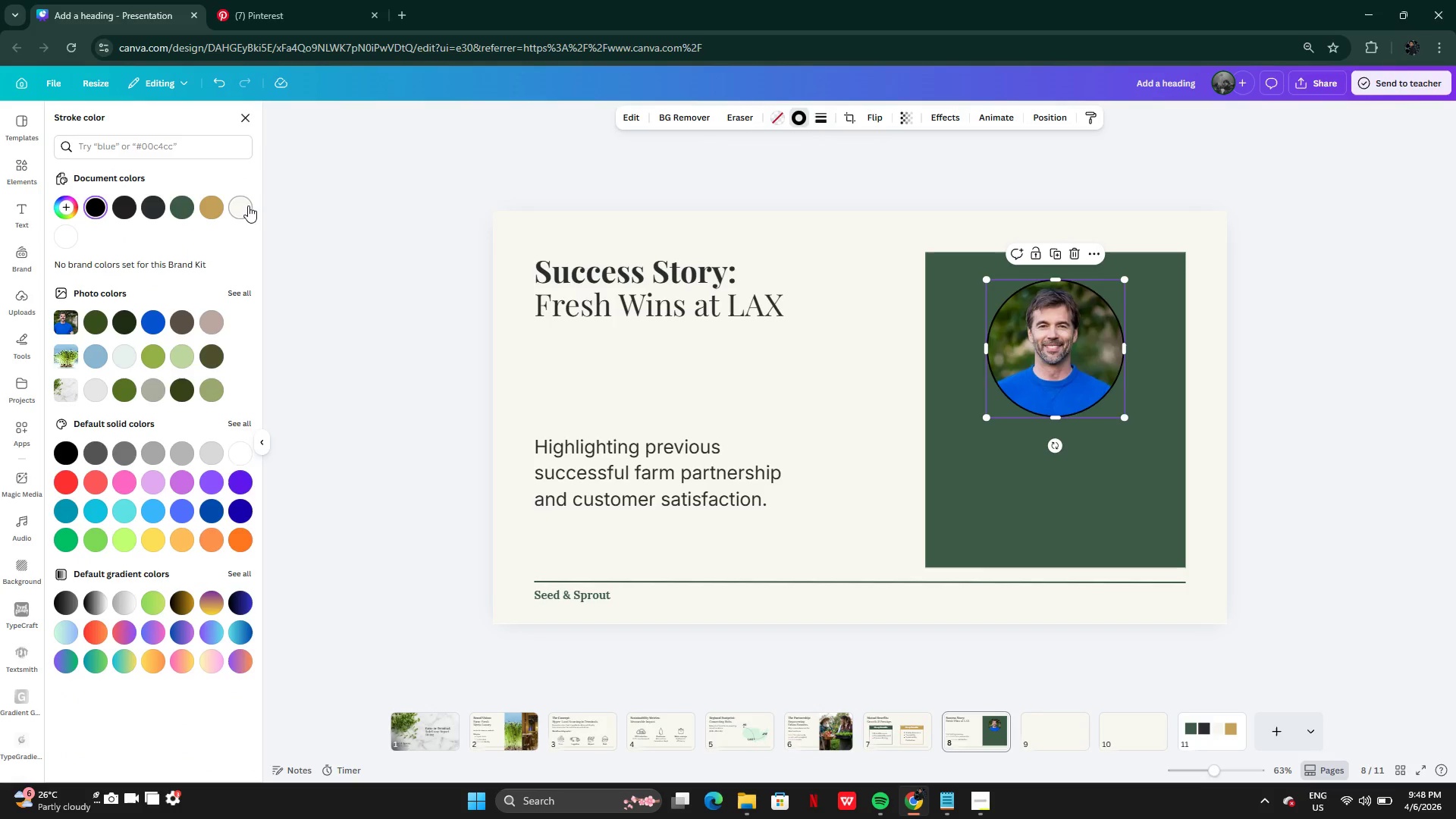 
left_click([248, 206])
 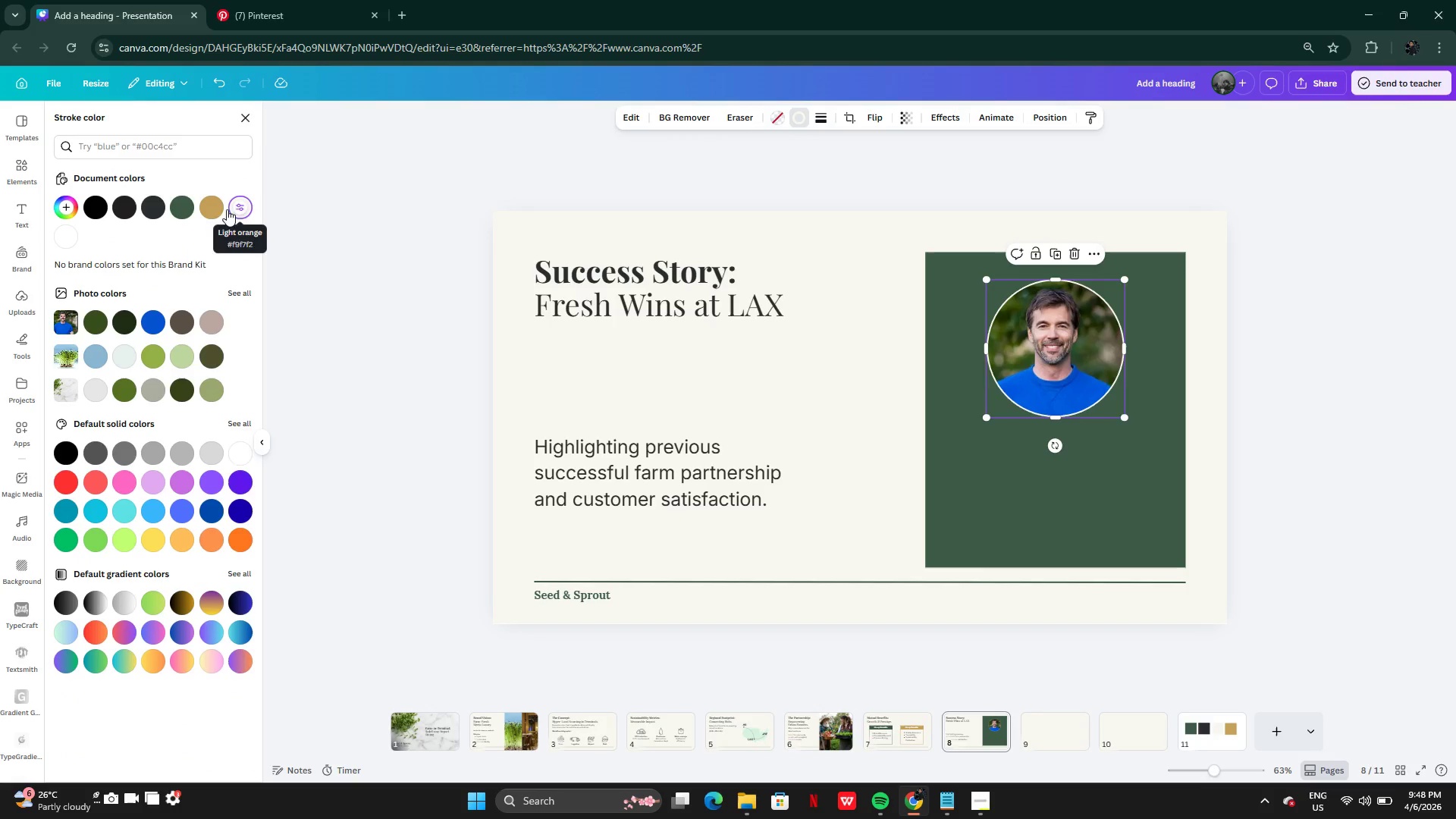 
left_click([223, 209])
 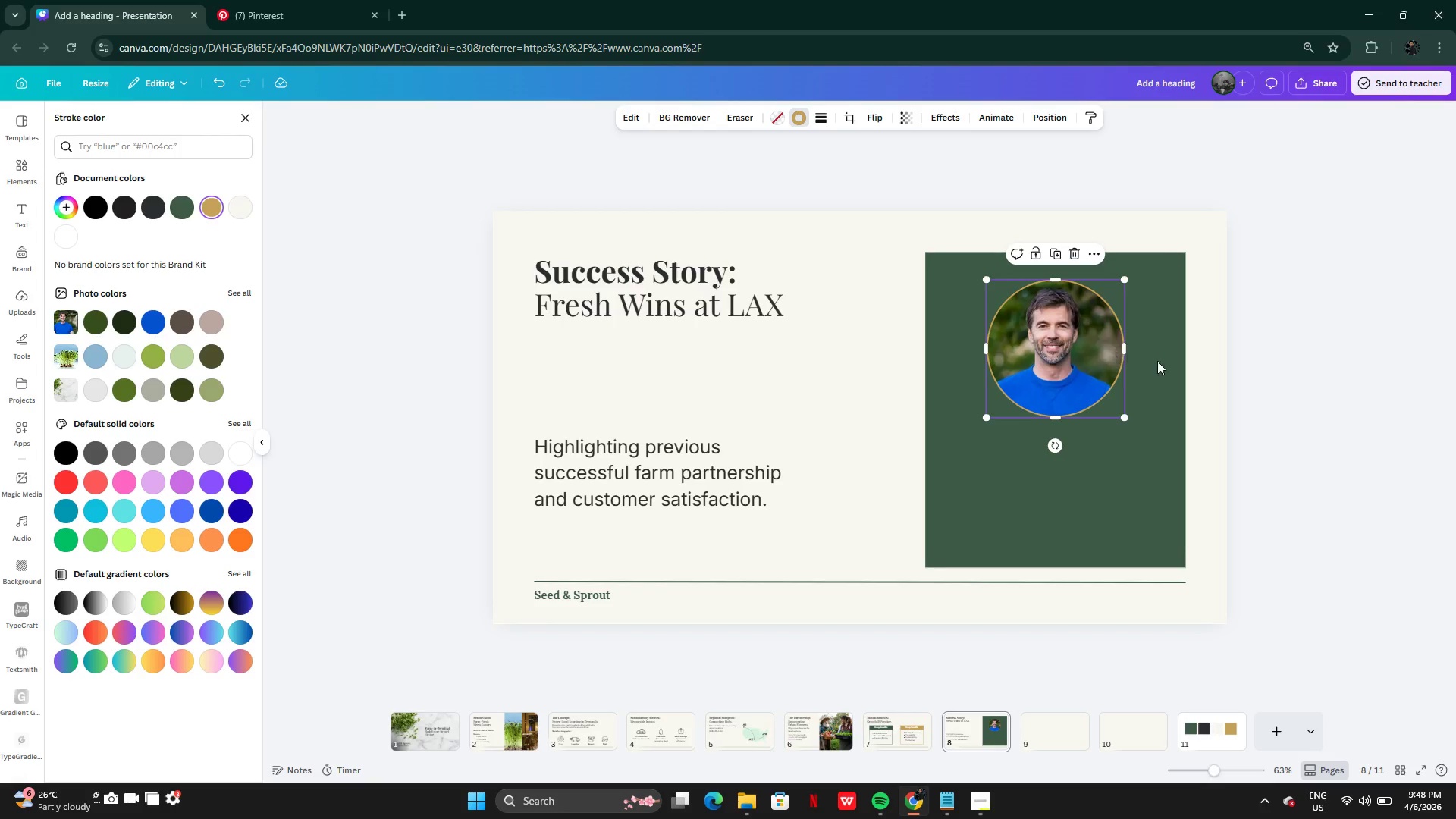 
double_click([1208, 372])
 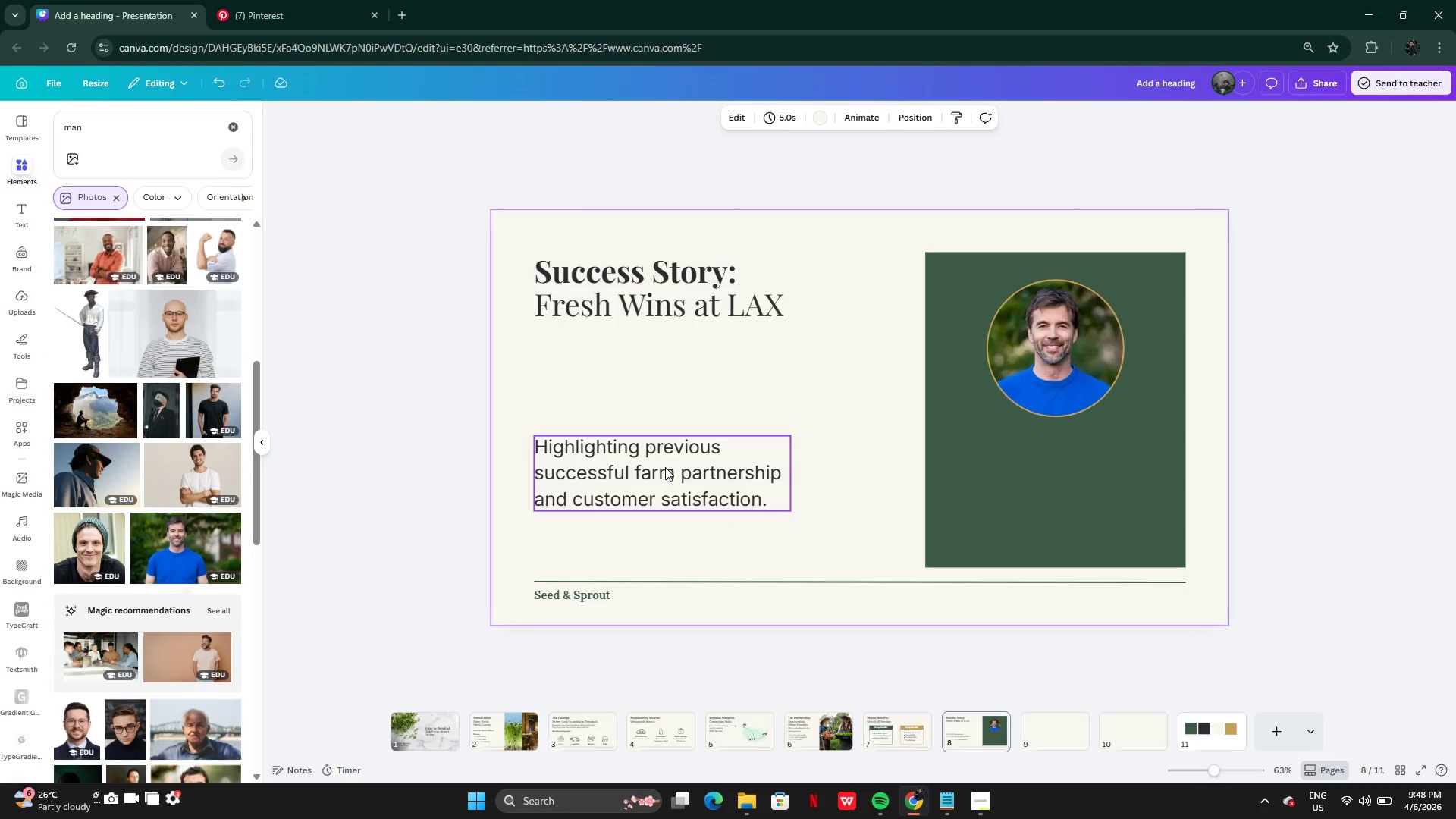 
key(Alt+AltLeft)
 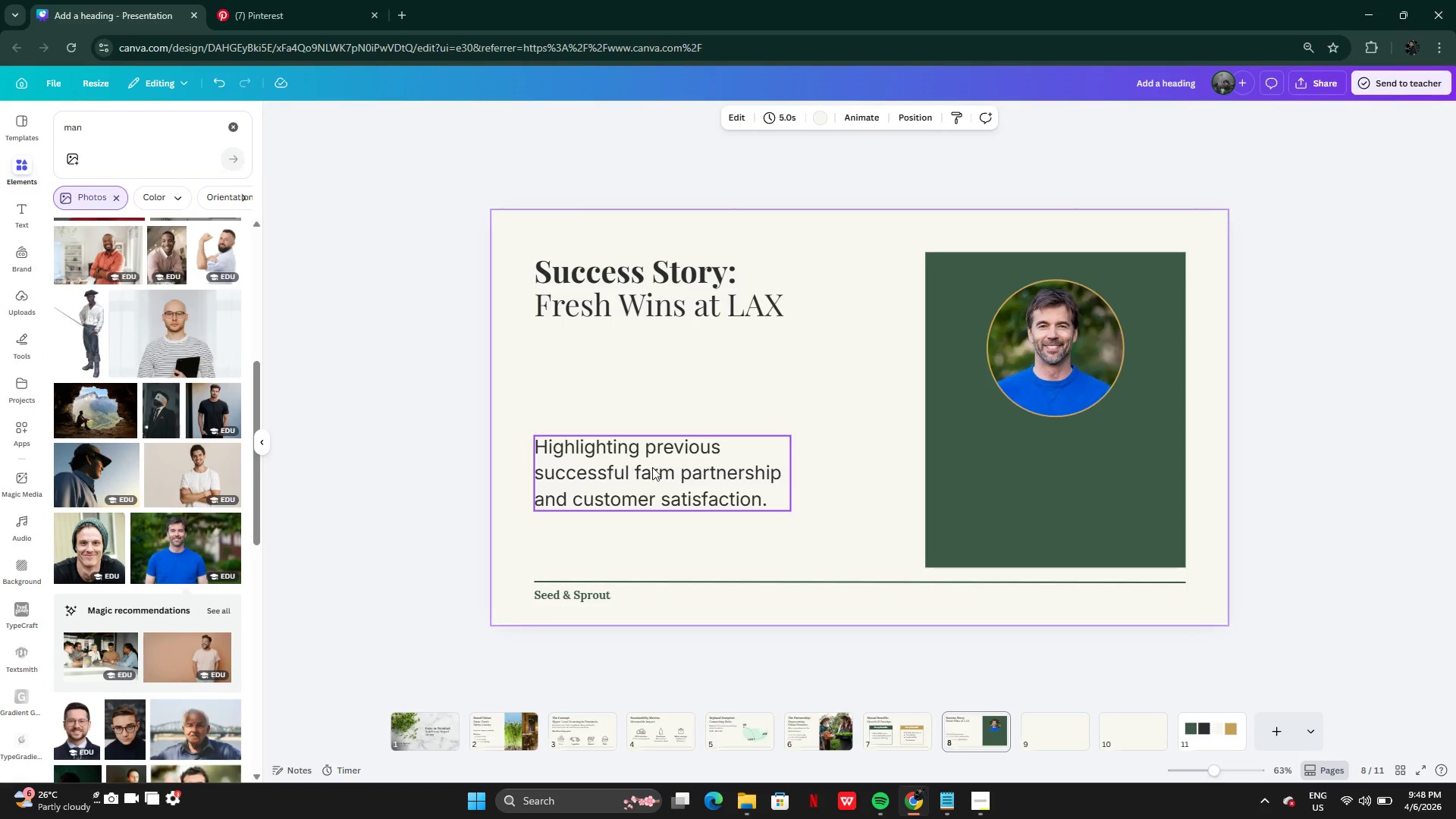 
left_click_drag(start_coordinate=[632, 466], to_coordinate=[687, 467])
 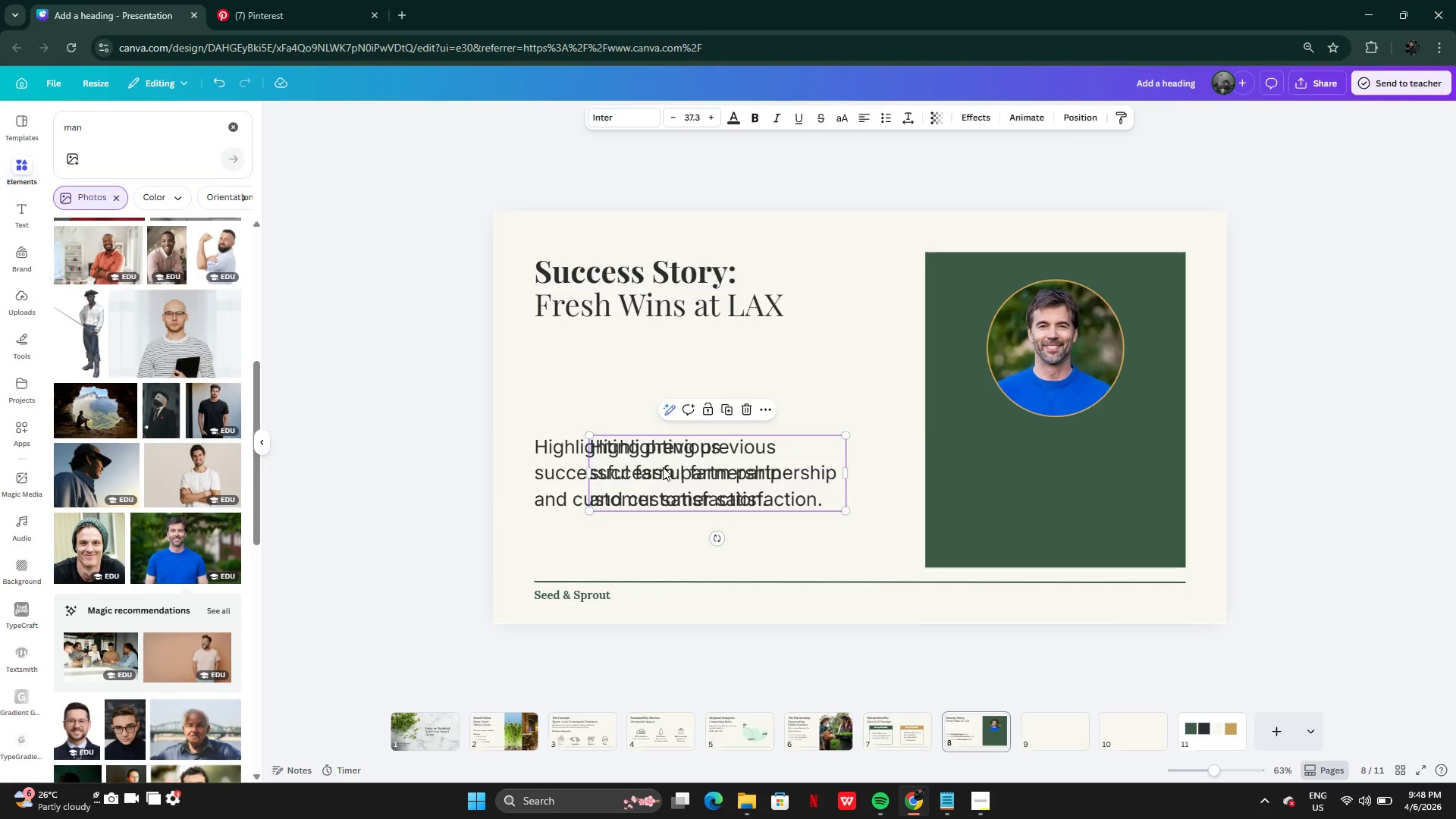 
left_click_drag(start_coordinate=[663, 467], to_coordinate=[1019, 466])
 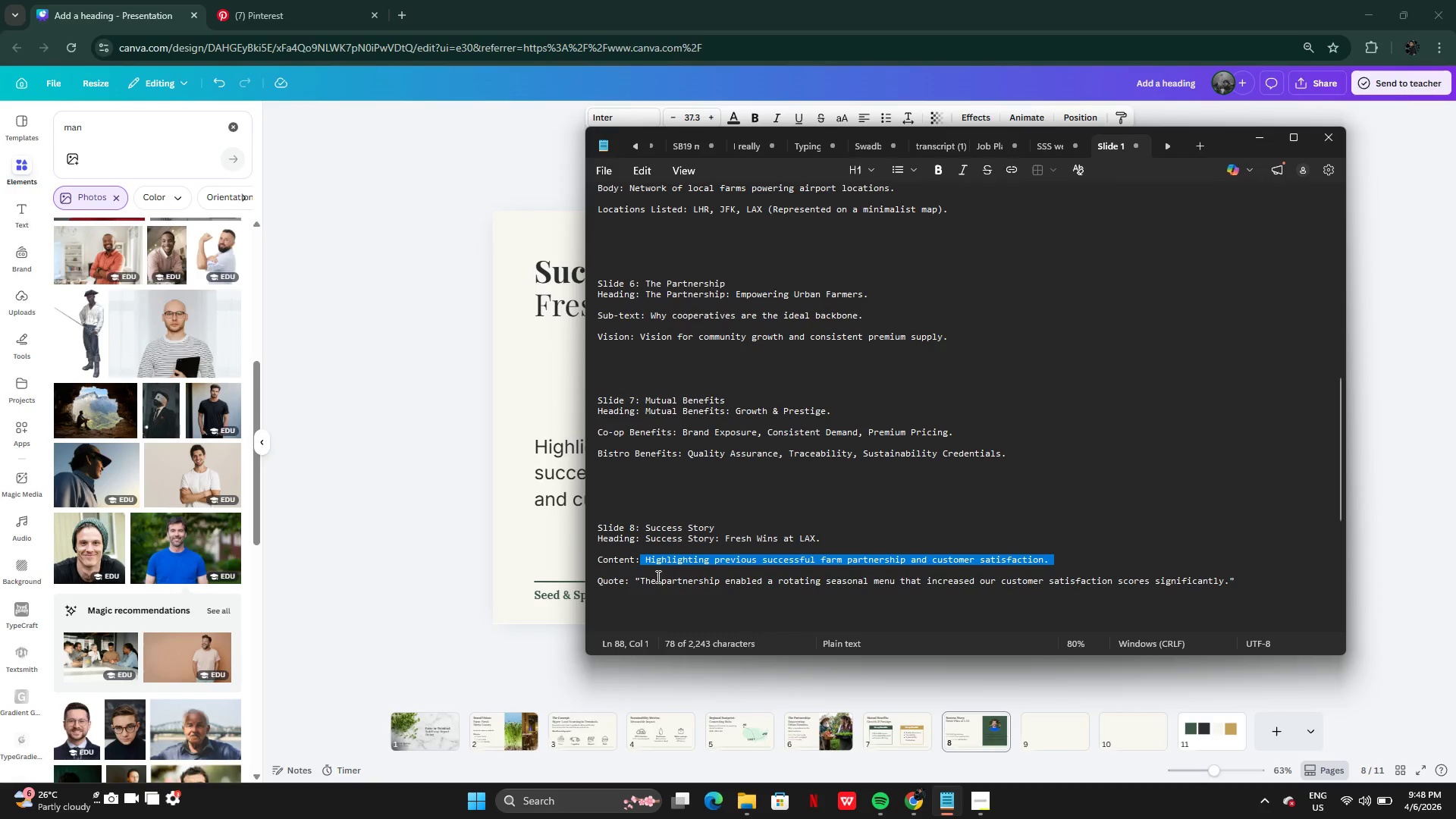 
left_click_drag(start_coordinate=[641, 585], to_coordinate=[1169, 583])
 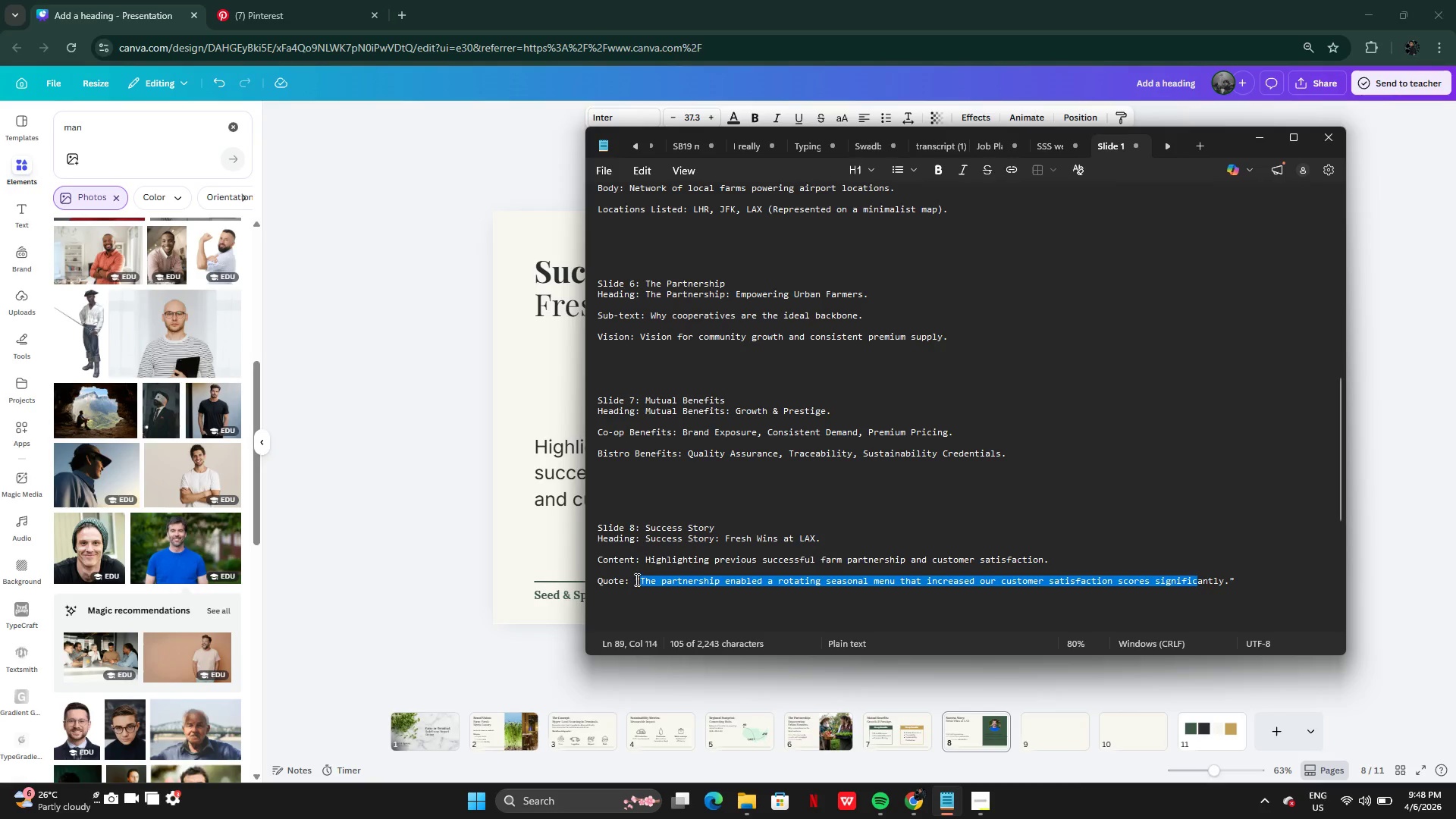 
left_click_drag(start_coordinate=[634, 579], to_coordinate=[1244, 580])
 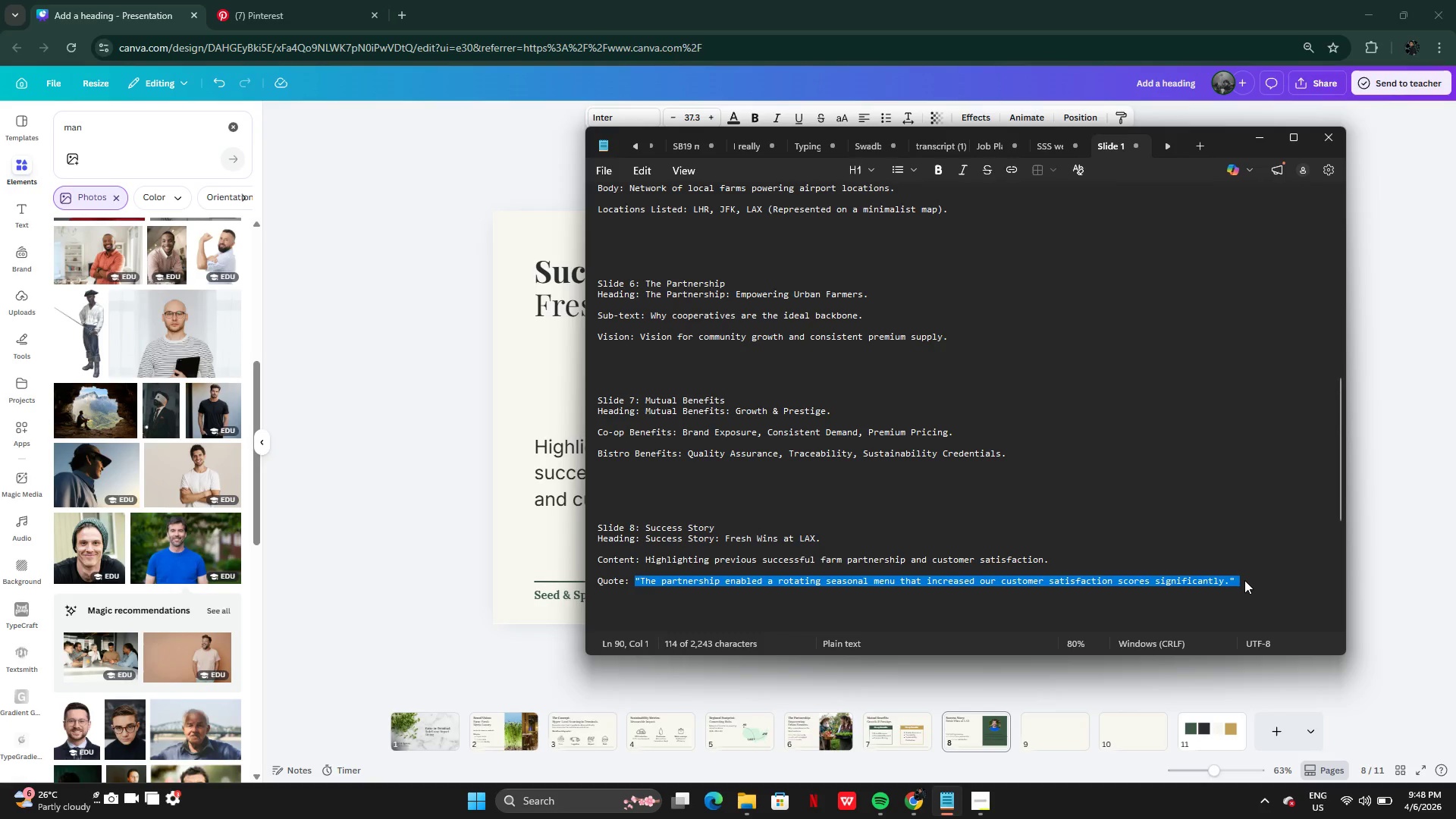 
key(Control+C)
 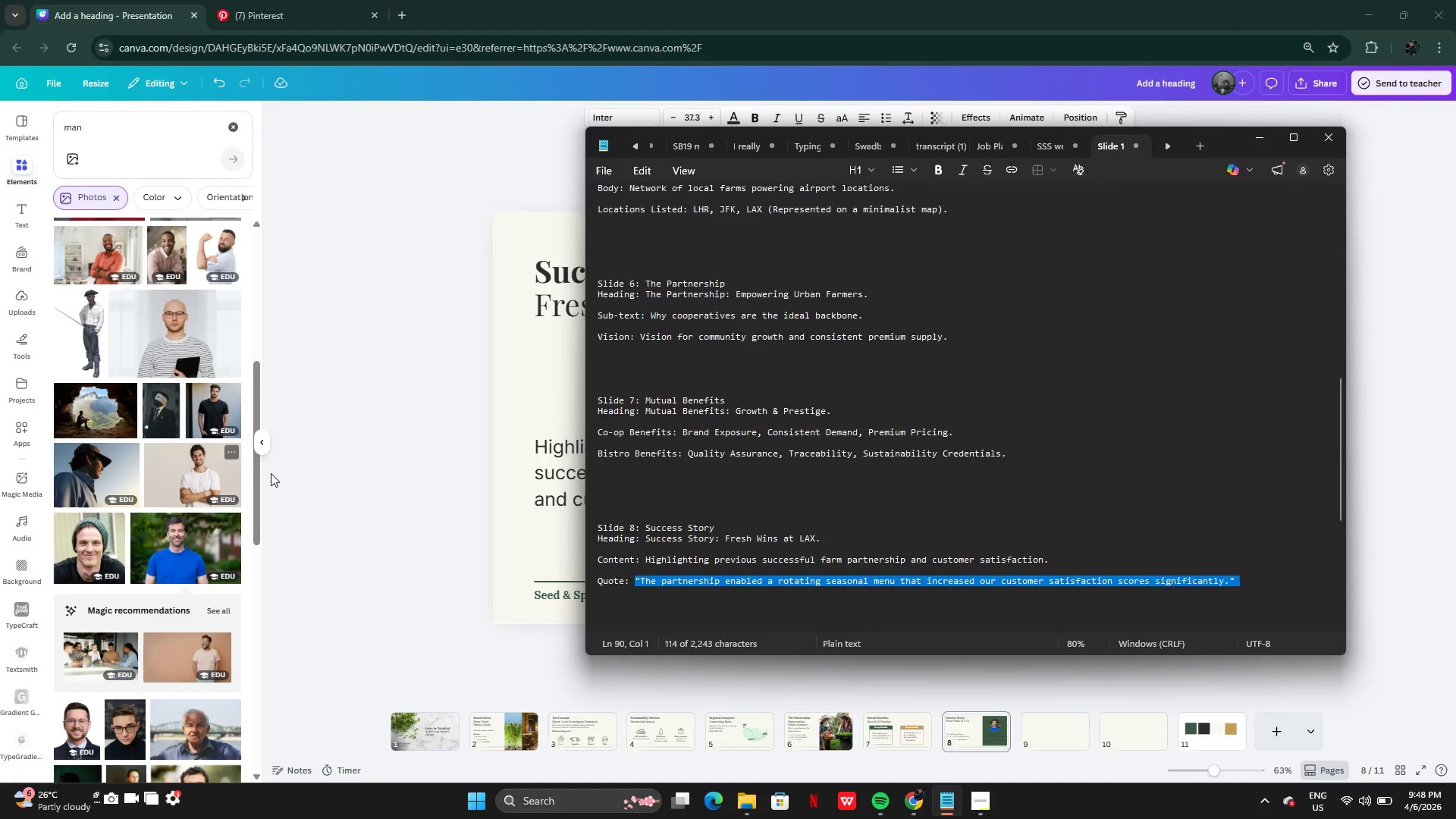 
left_click([271, 474])
 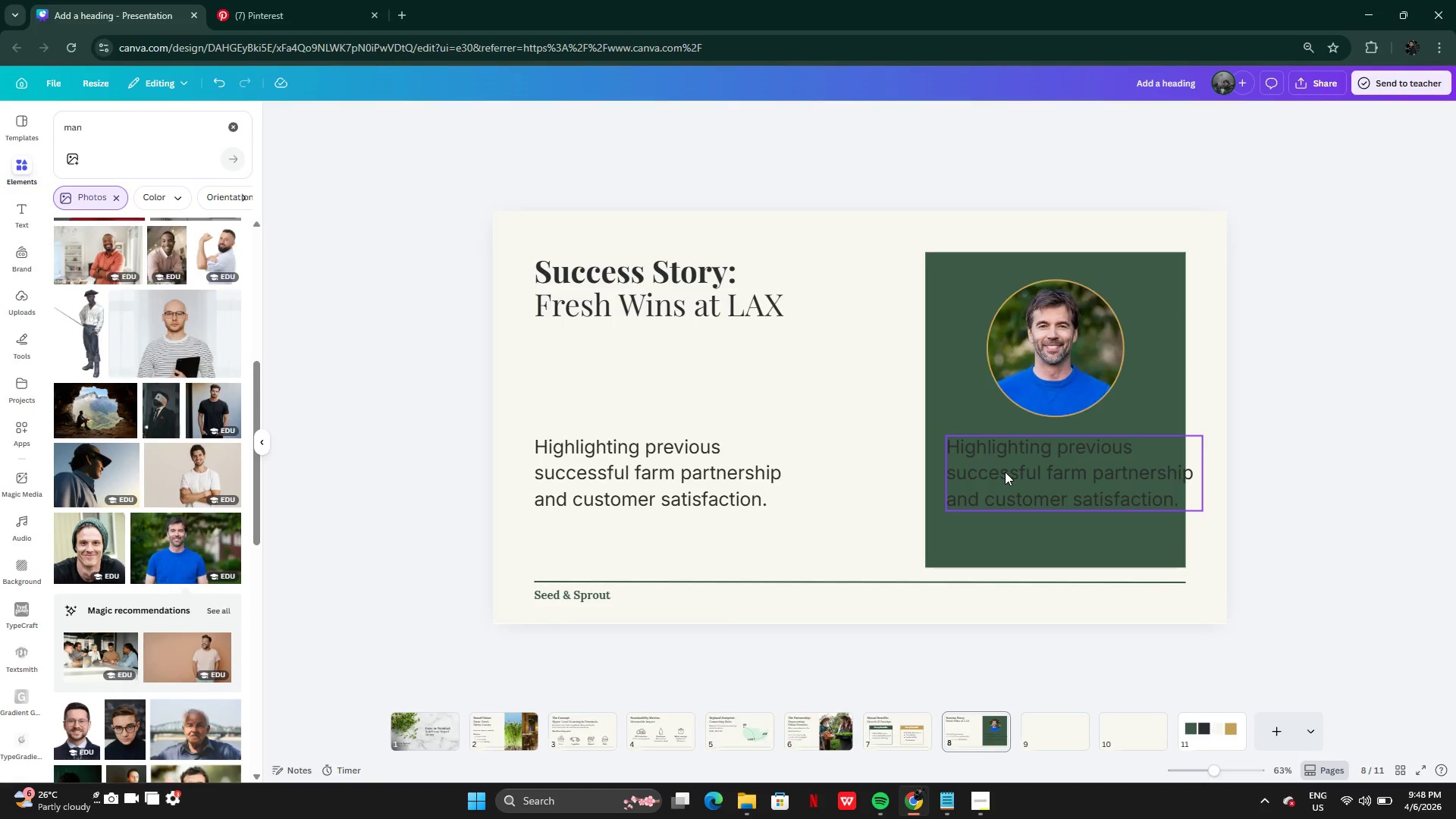 
double_click([1005, 472])
 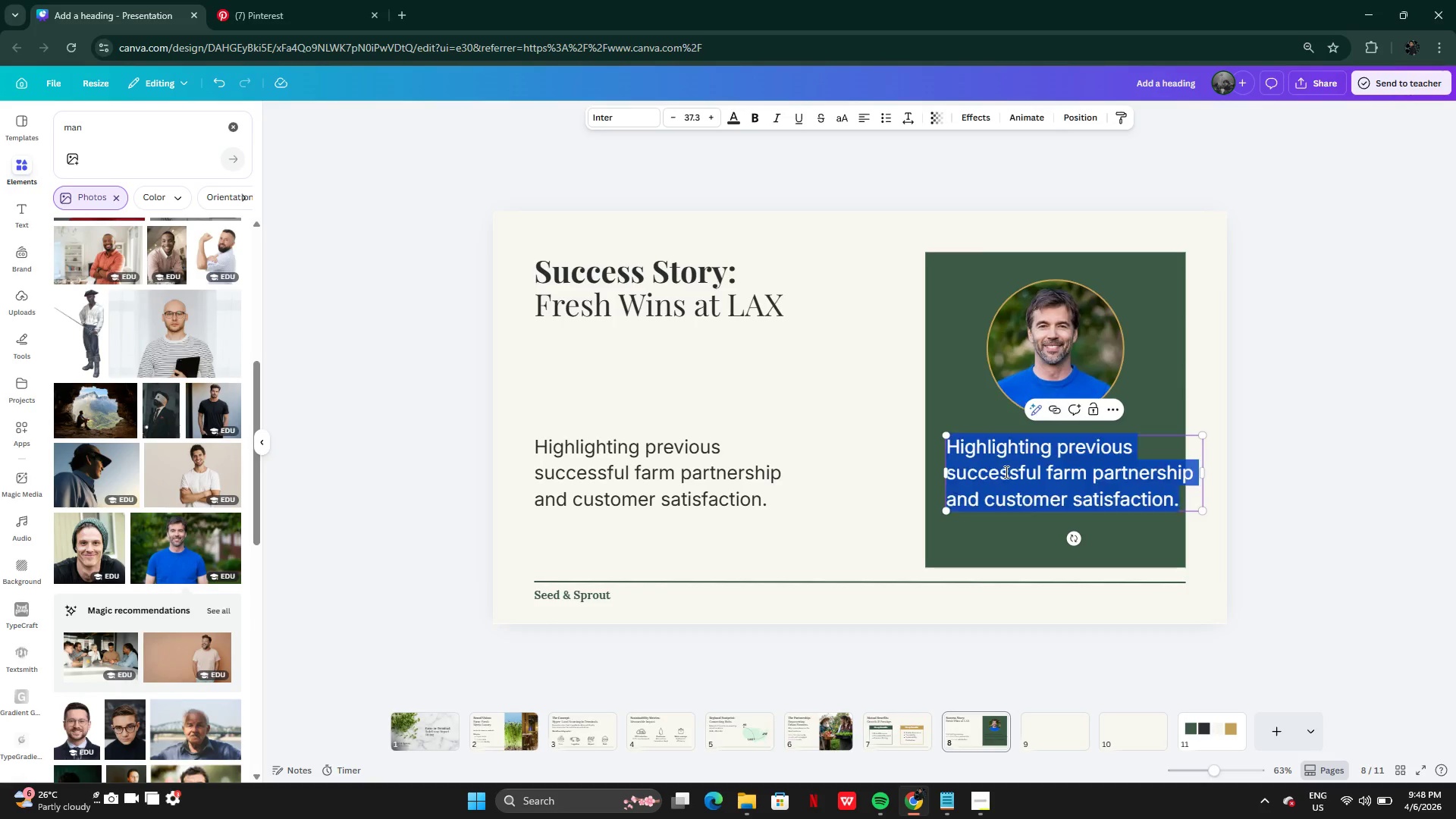 
key(Control+V)
 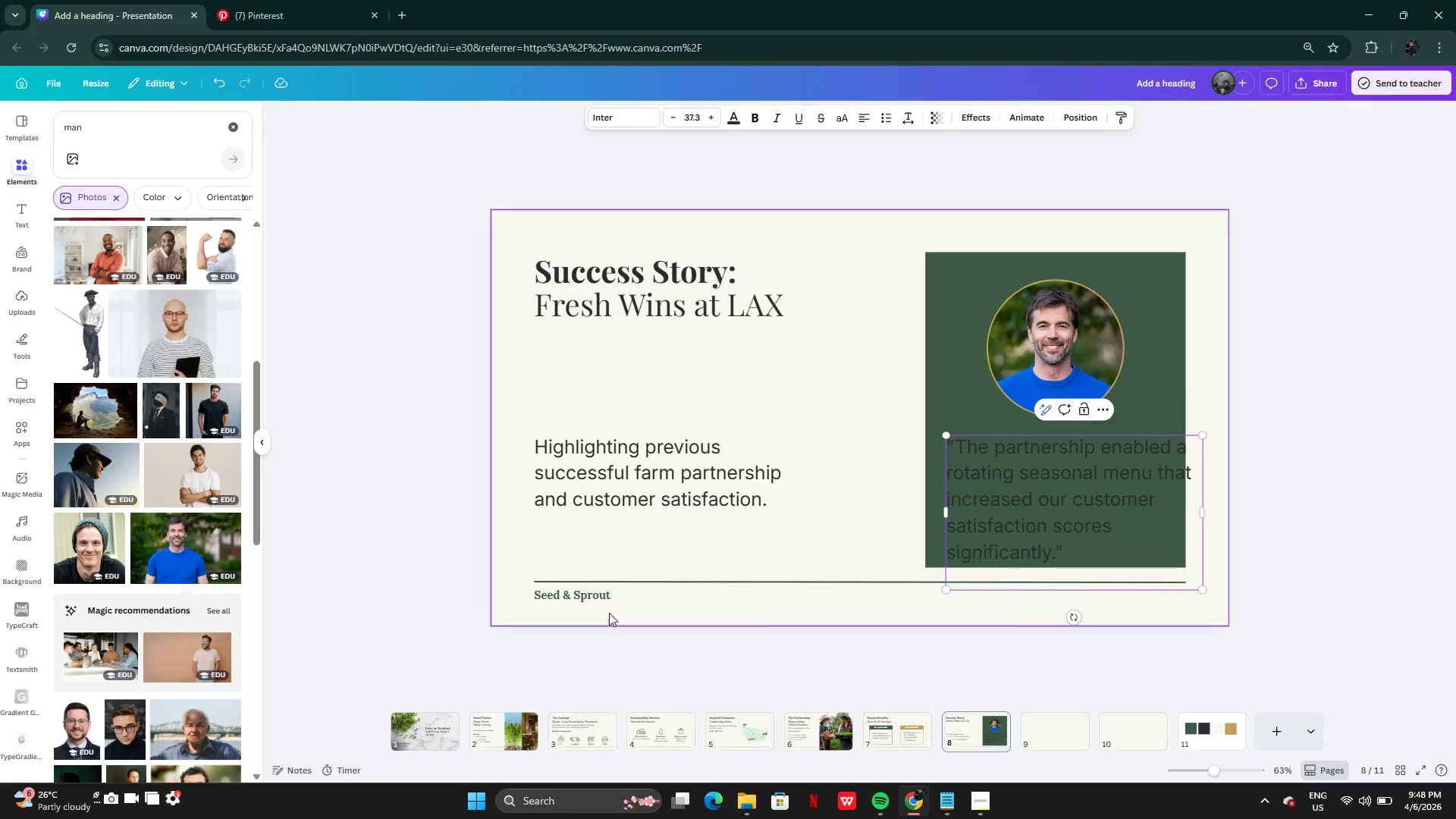 
left_click([606, 736])
 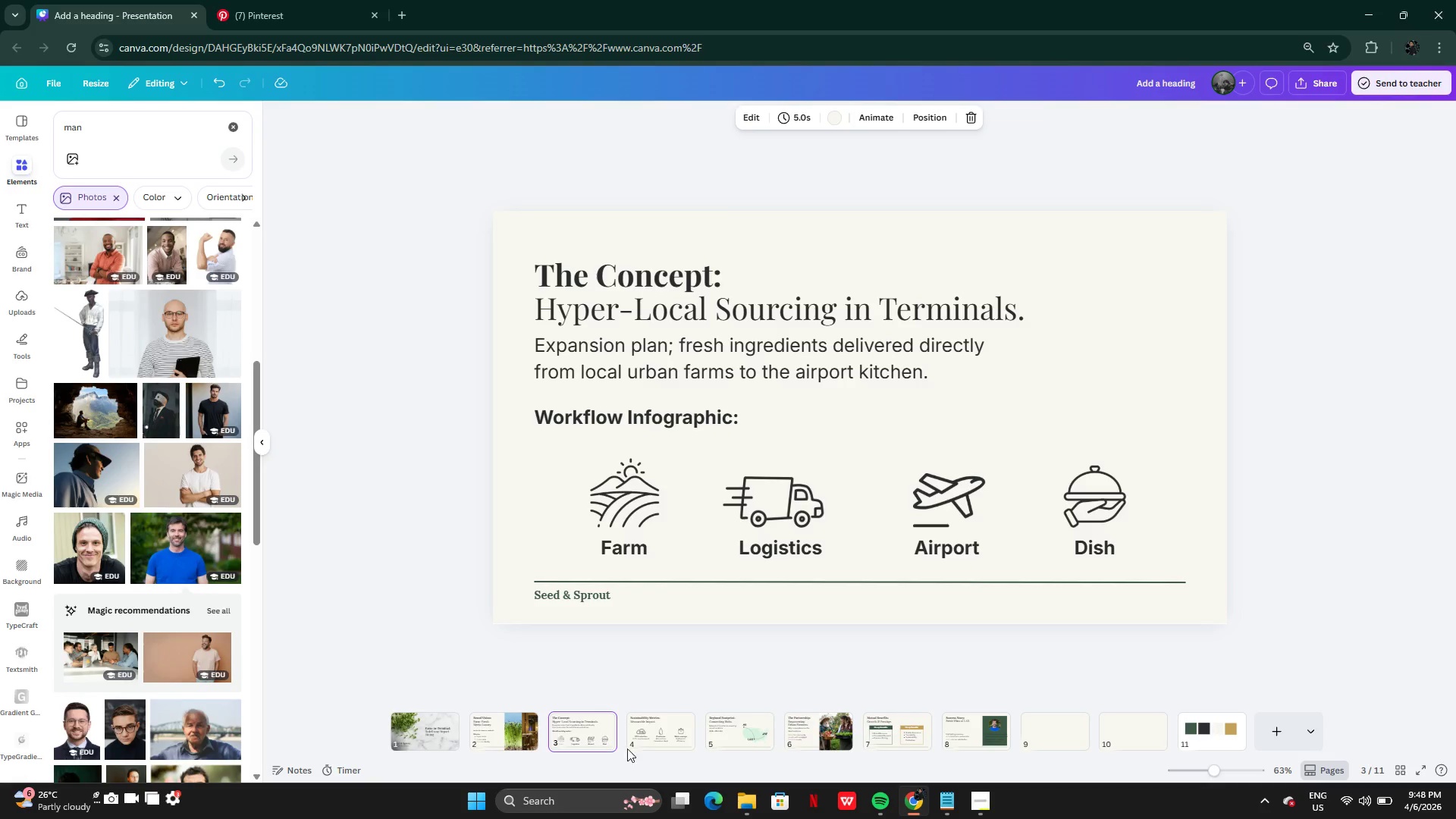 
left_click([648, 736])
 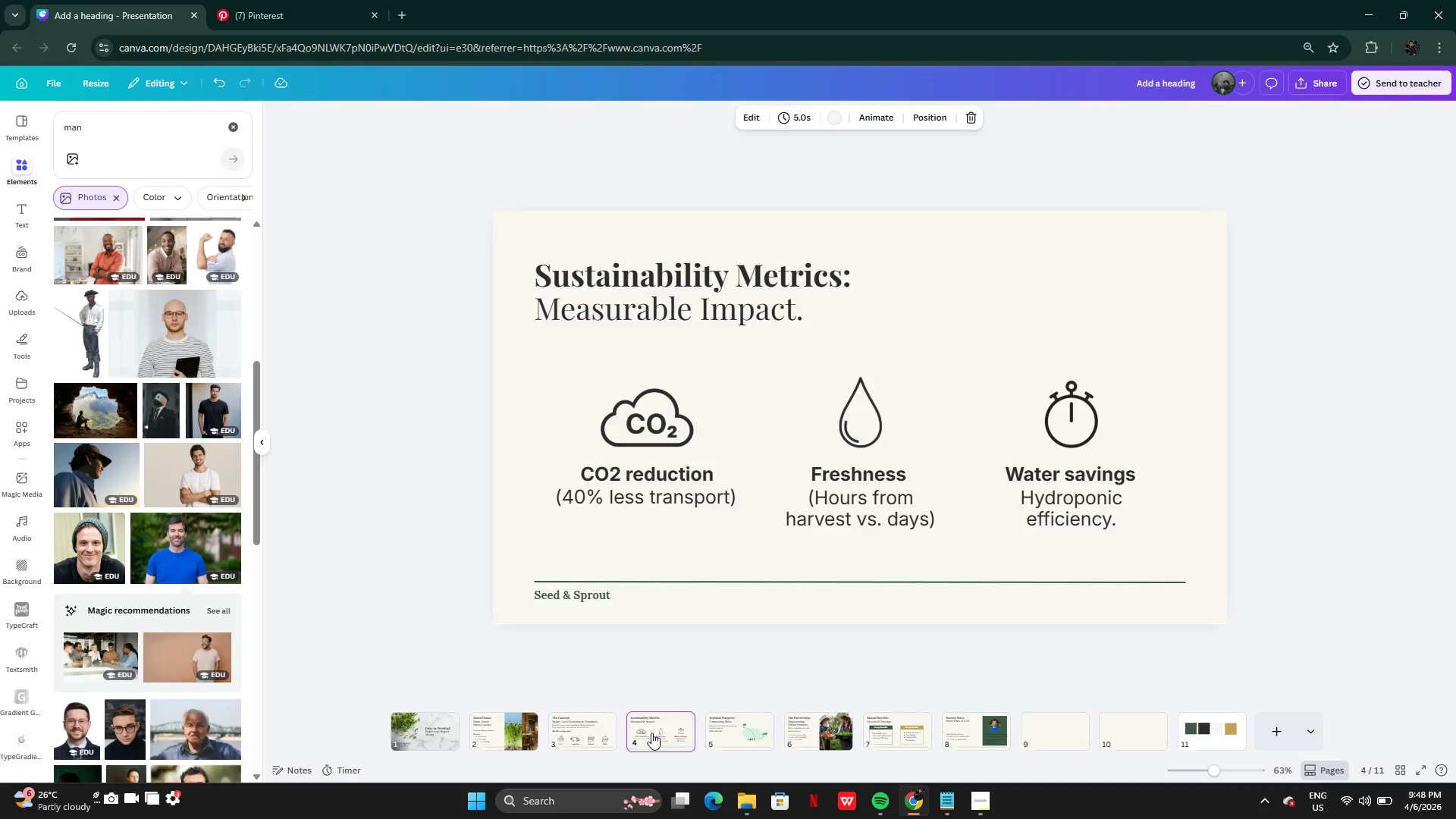 
left_click([722, 728])
 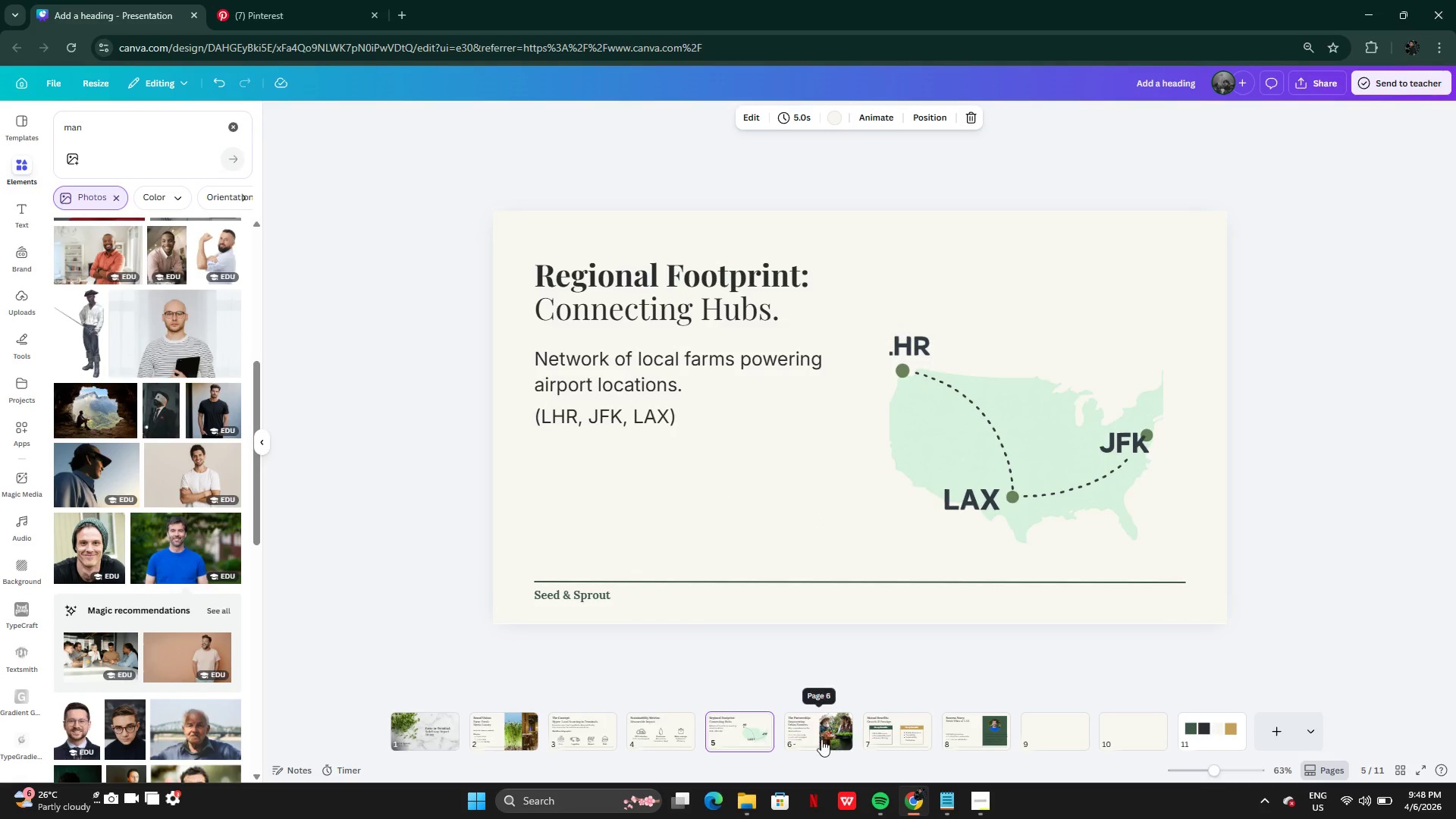 
left_click([812, 740])
 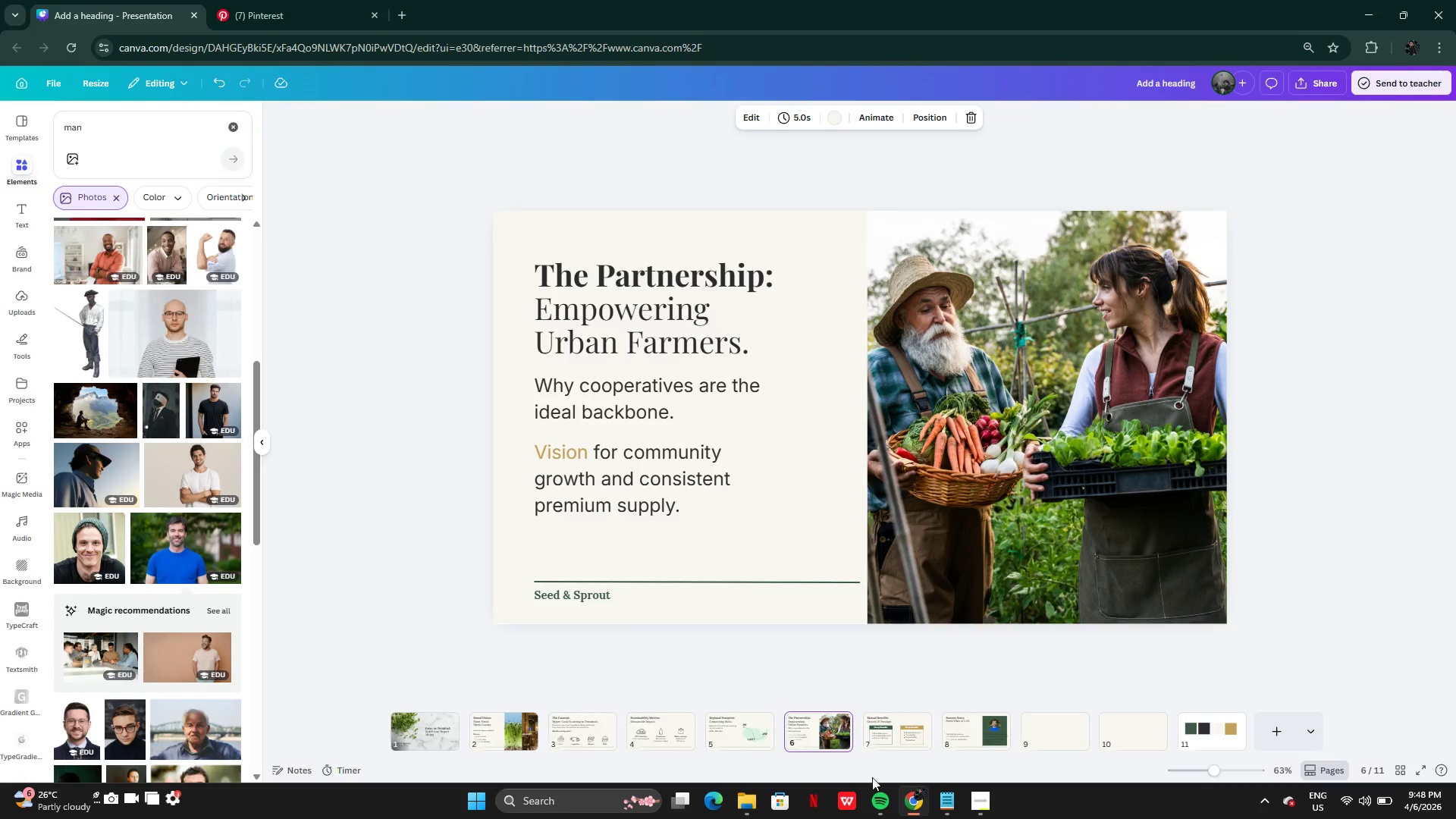 
left_click([893, 745])
 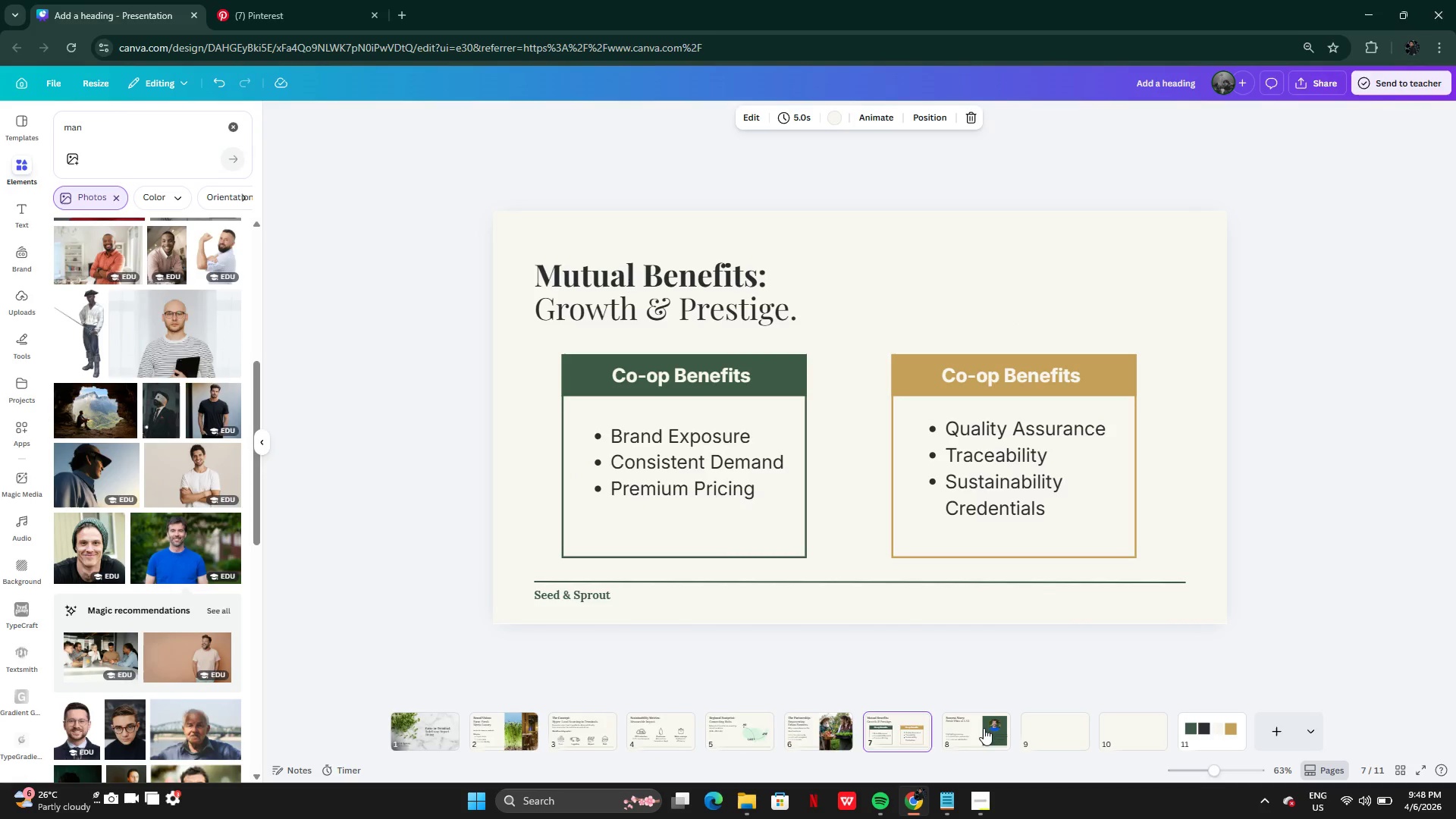 
left_click([984, 733])
 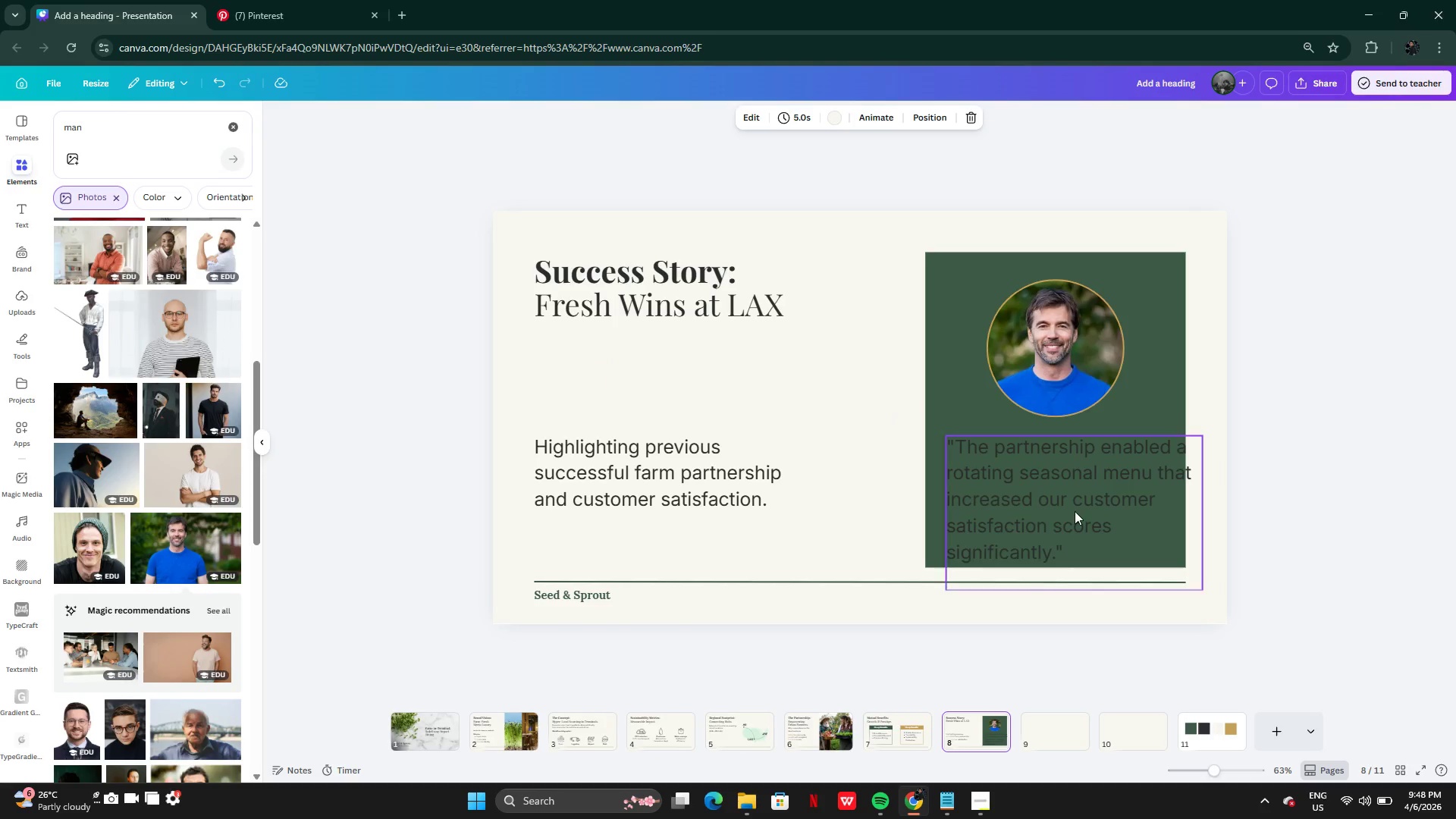 
left_click([1074, 510])
 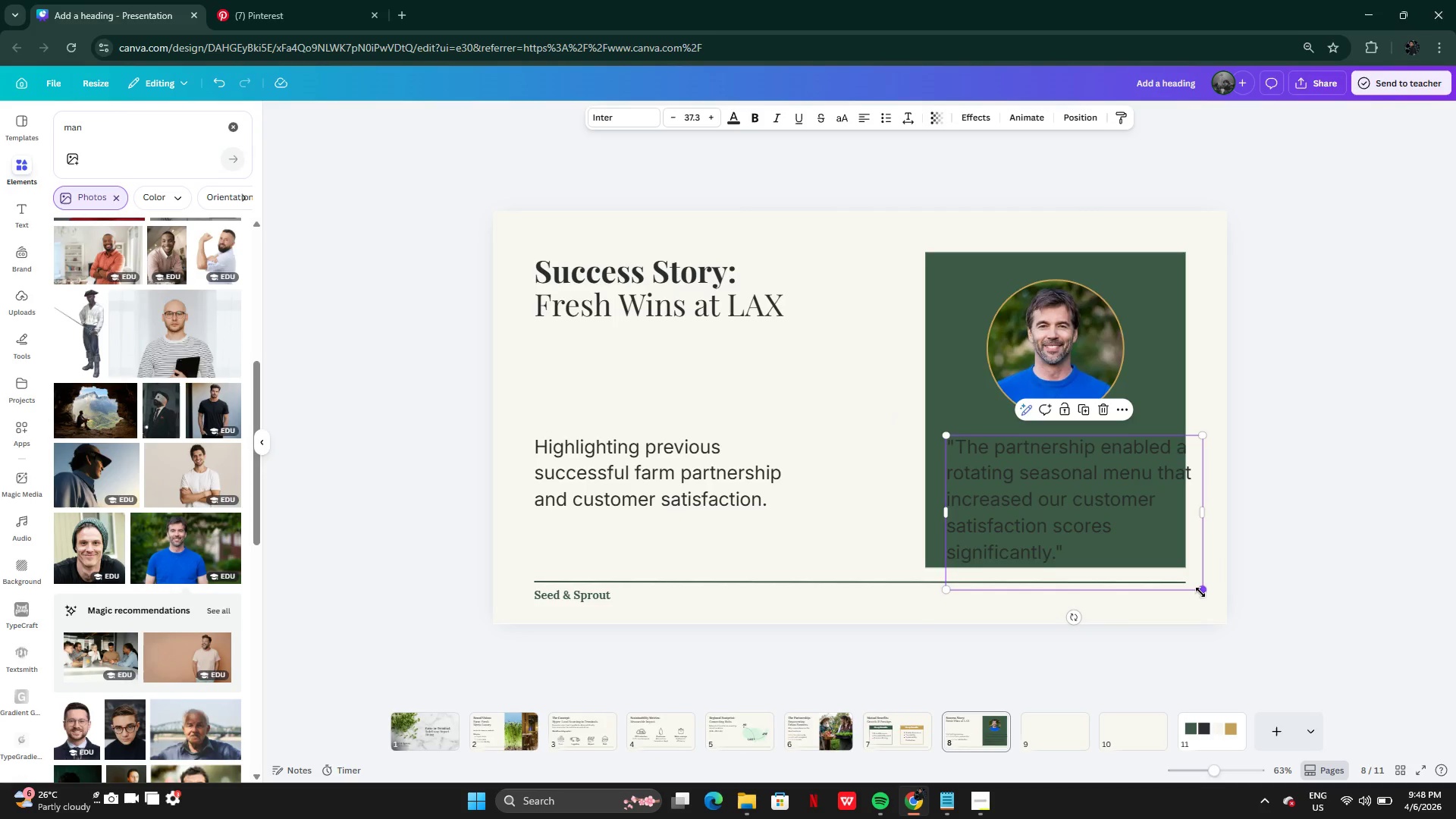 
left_click_drag(start_coordinate=[1200, 591], to_coordinate=[1108, 535])
 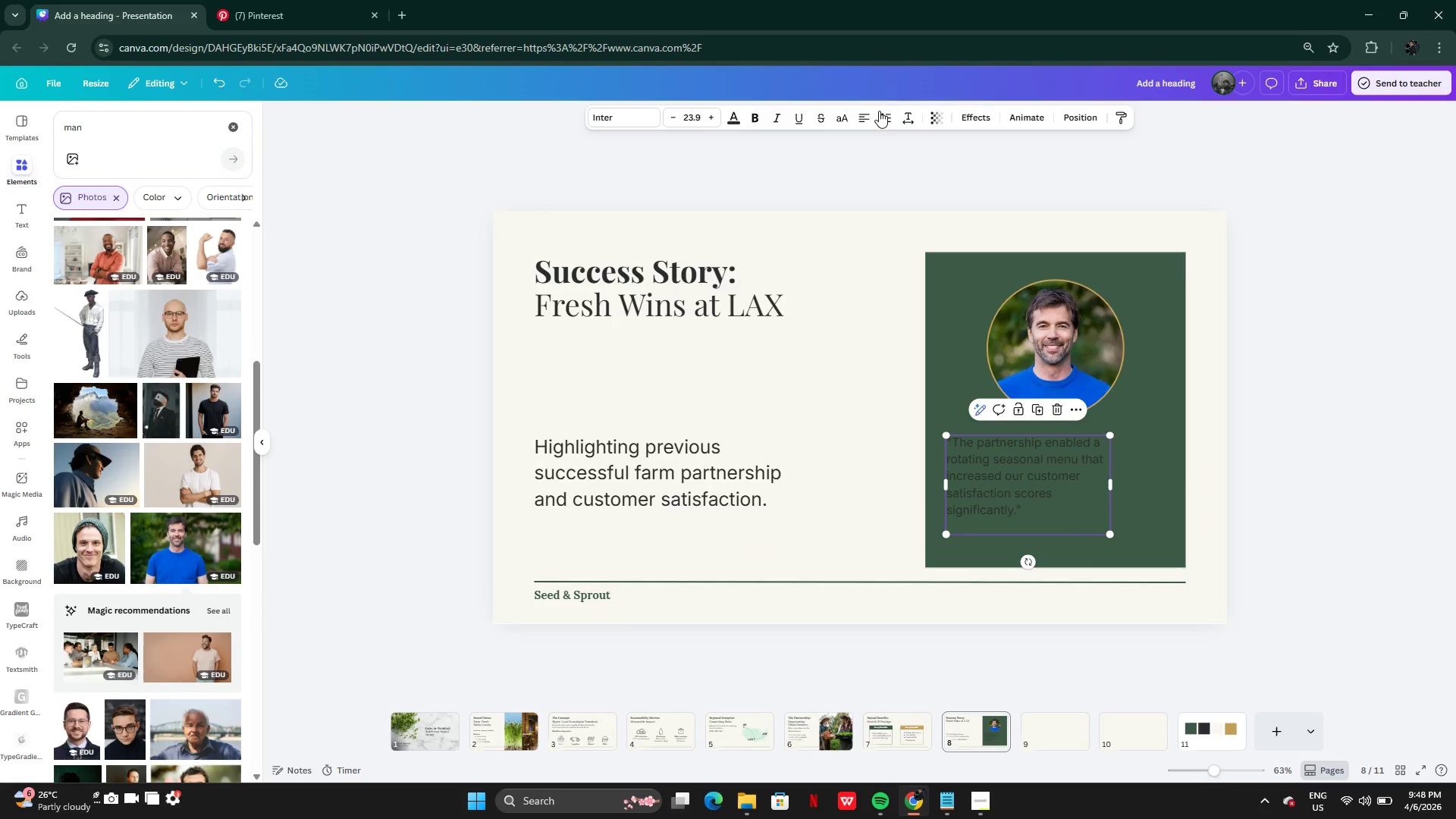 
left_click([871, 115])
 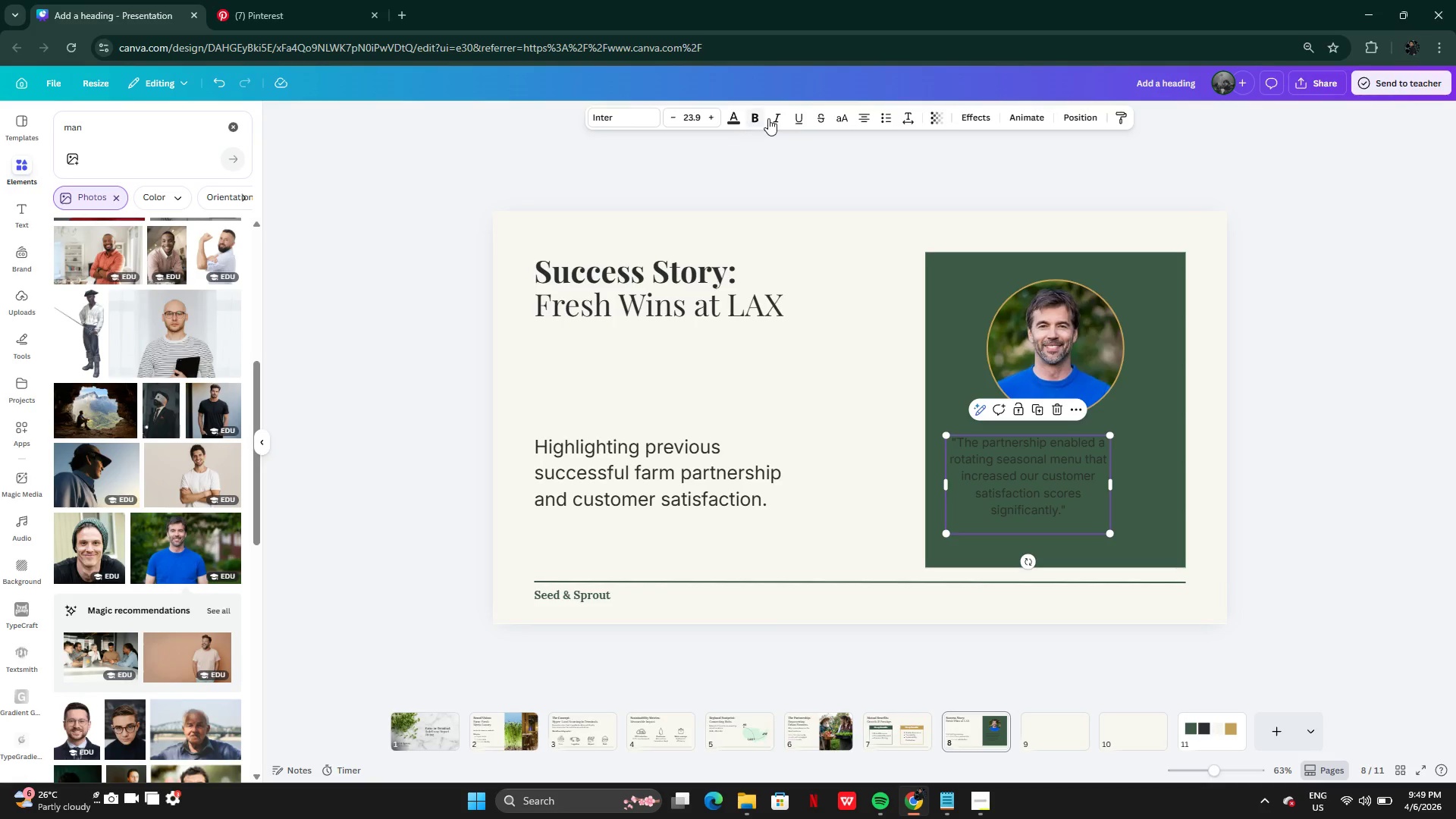 
left_click([769, 118])
 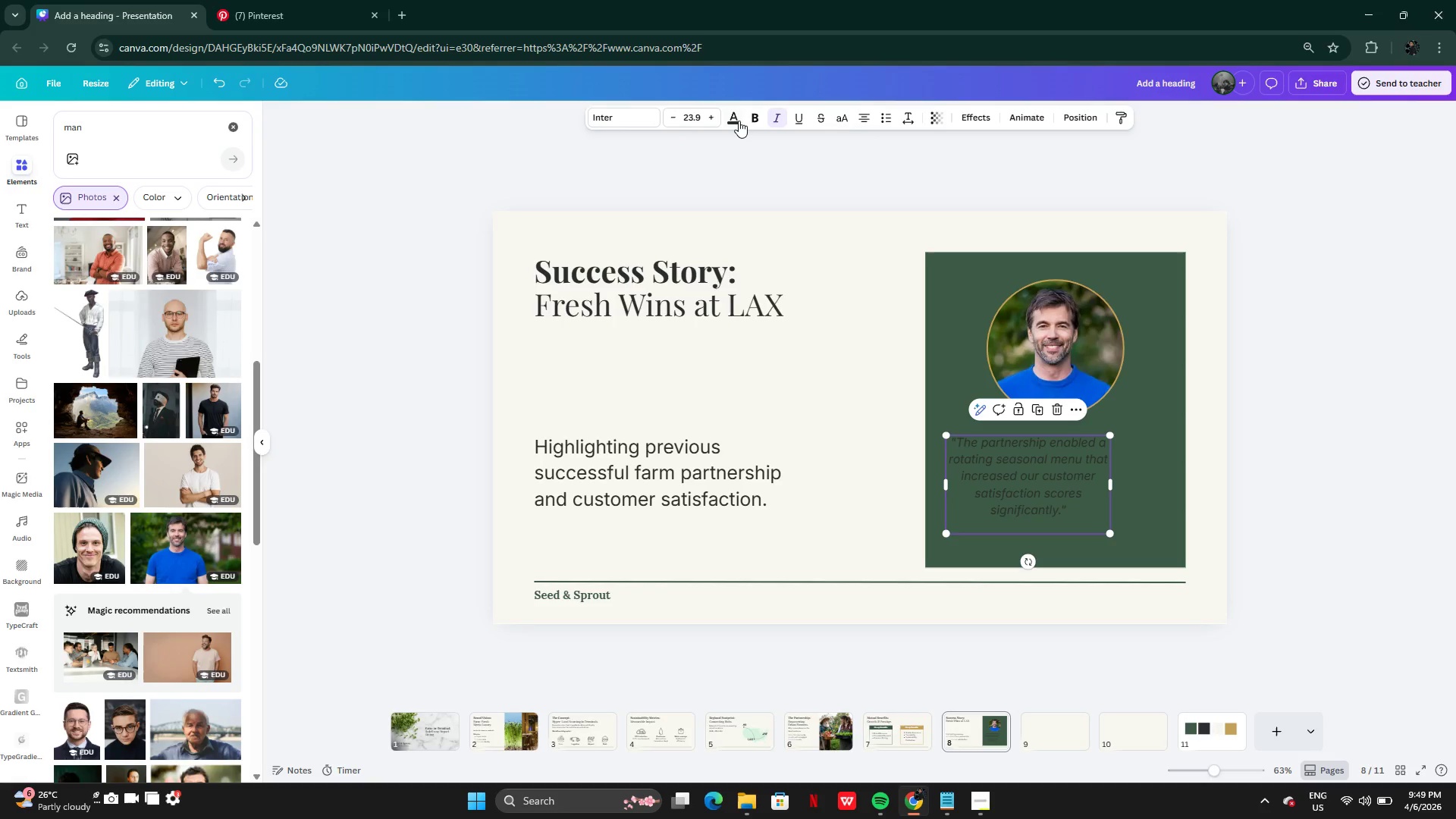 
left_click([739, 121])
 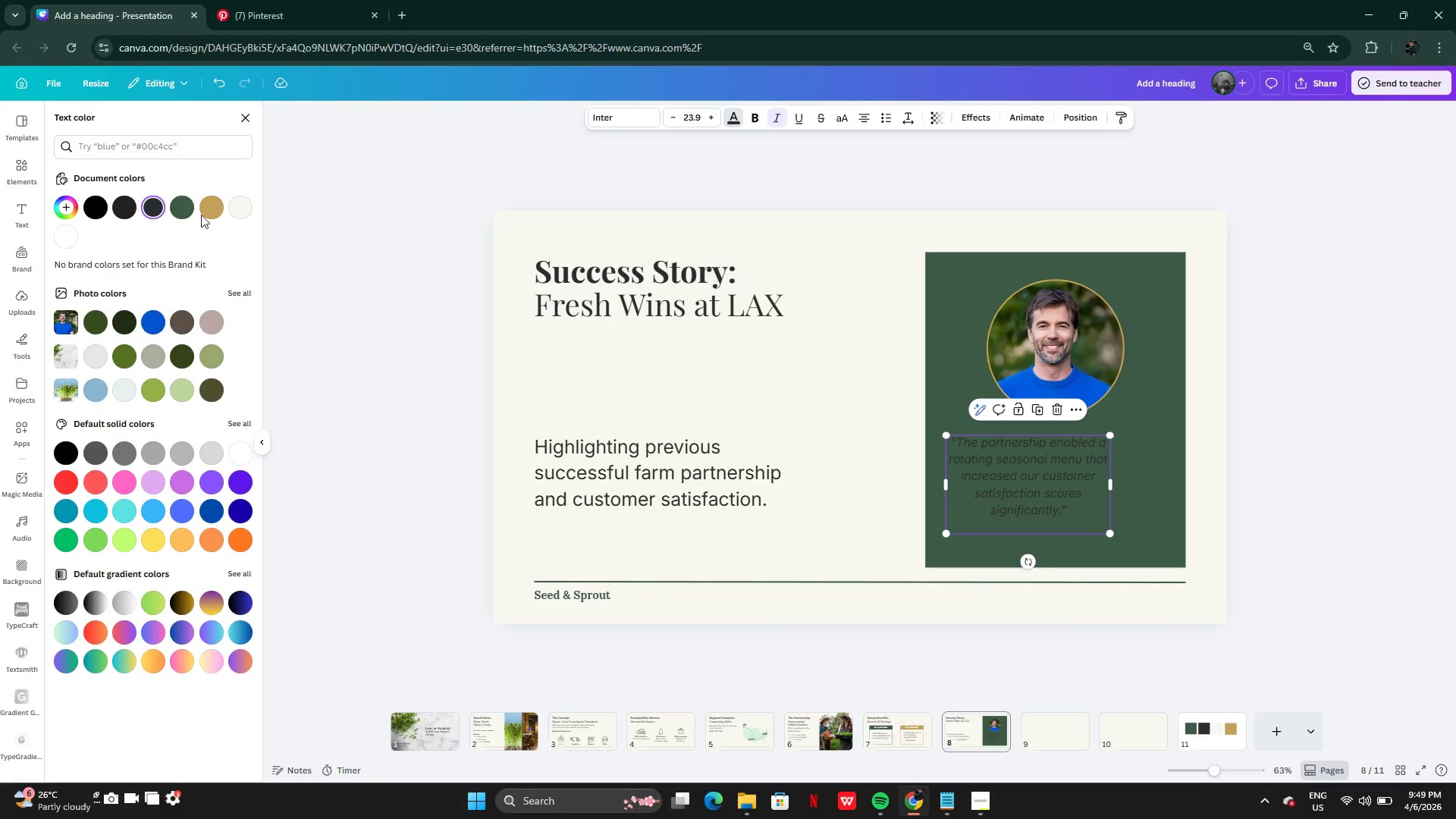 
left_click([250, 202])
 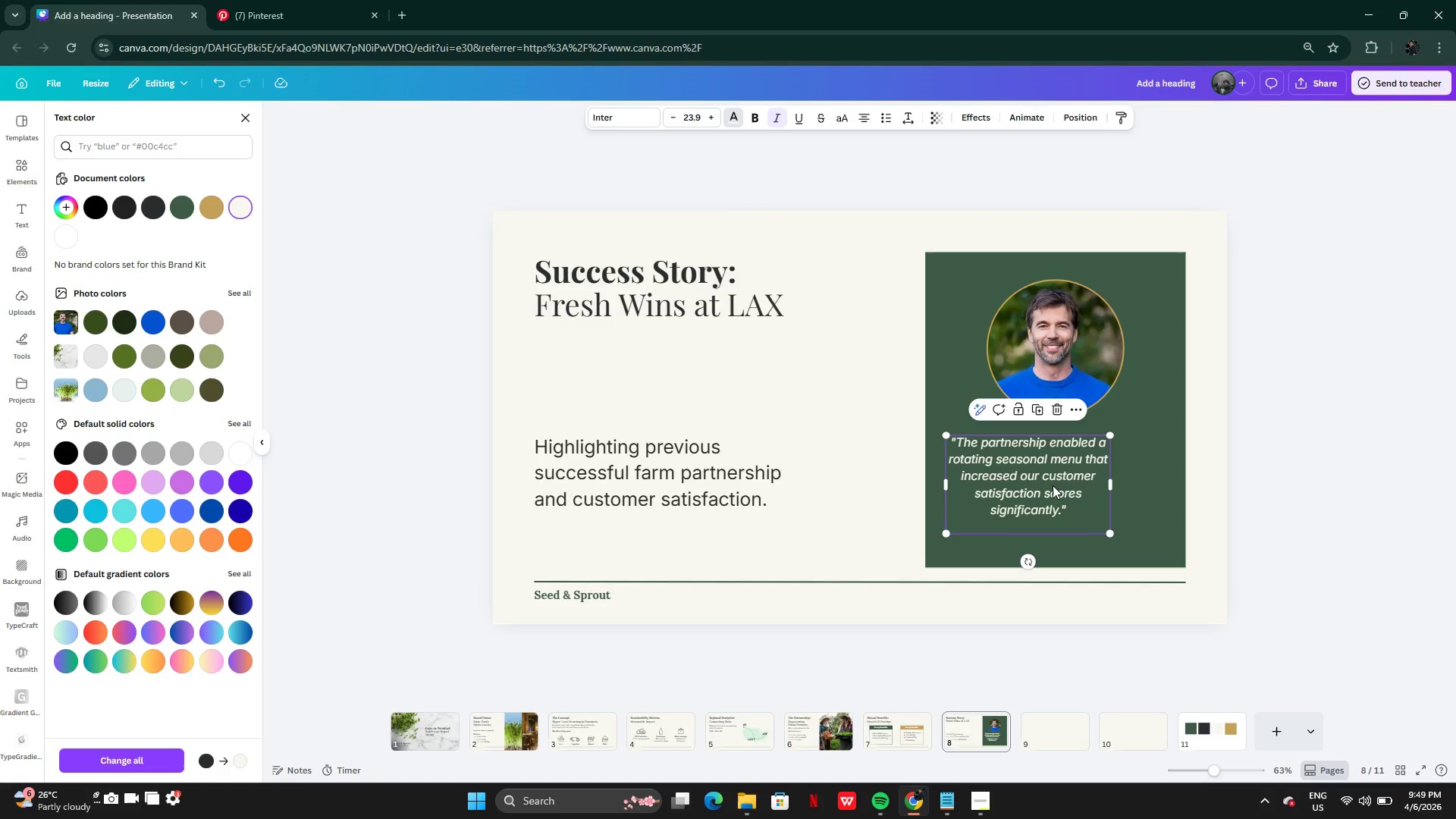 
left_click_drag(start_coordinate=[1050, 485], to_coordinate=[1079, 485])
 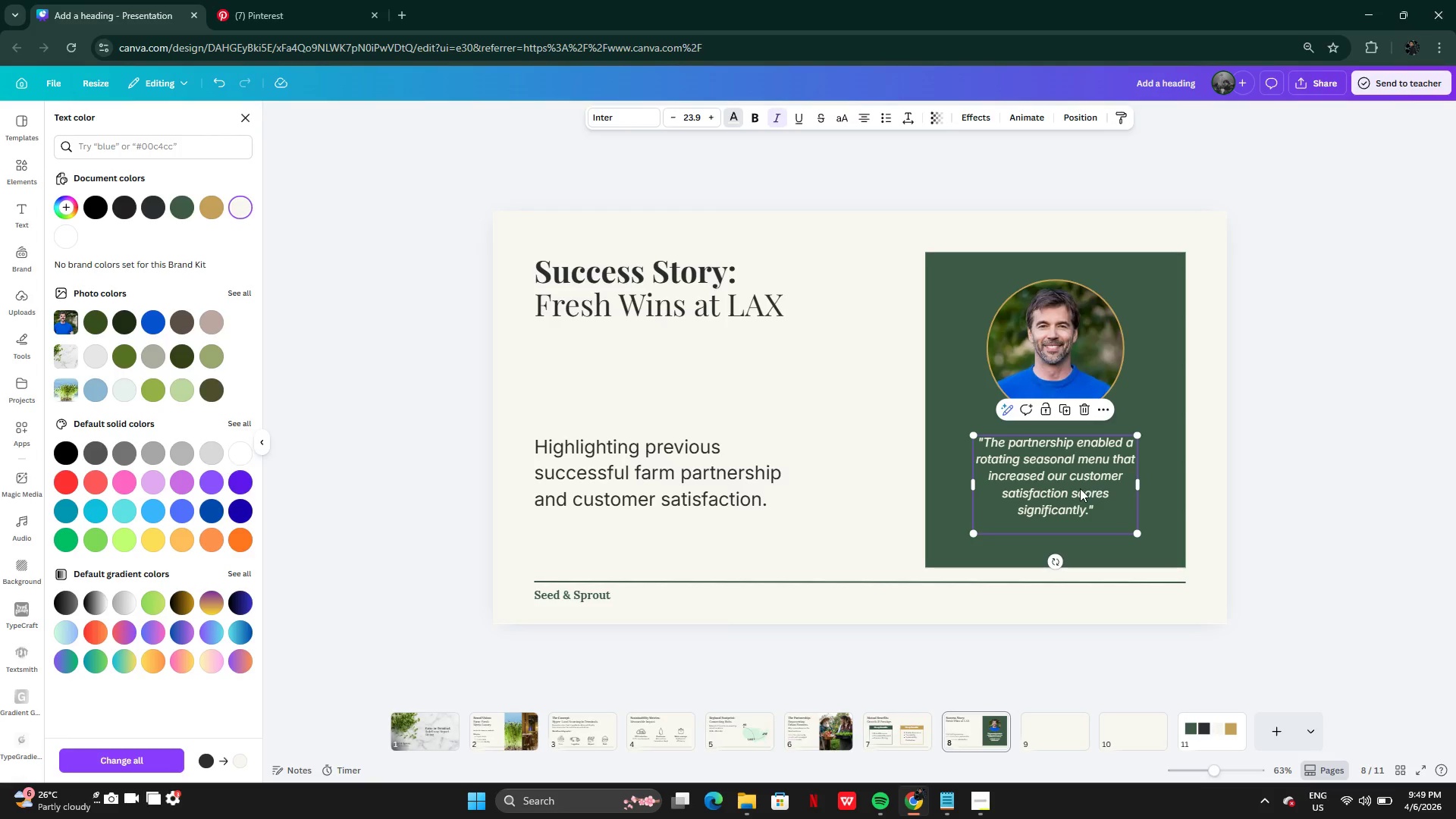 
left_click_drag(start_coordinate=[1080, 488], to_coordinate=[1084, 483])
 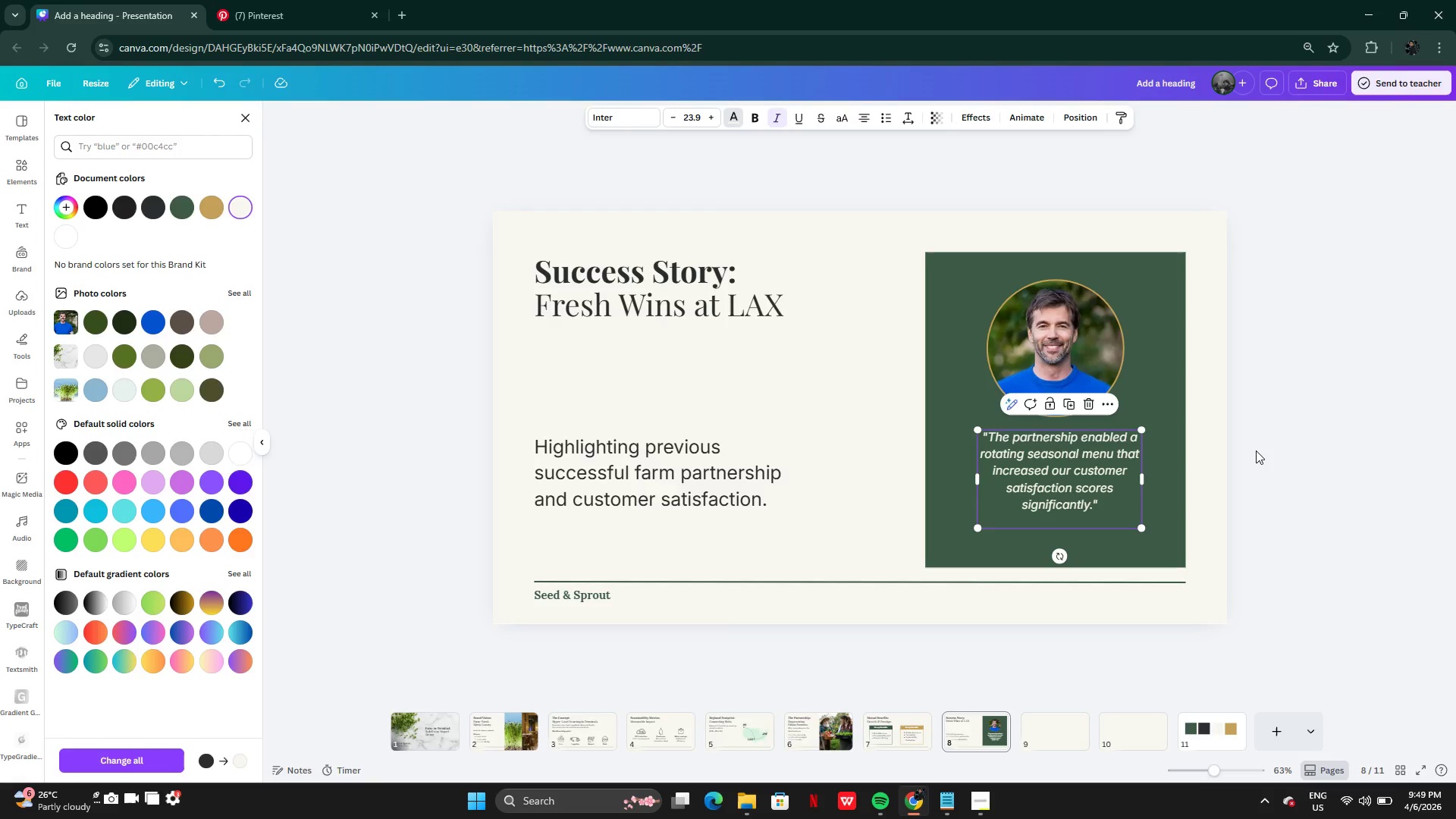 
left_click([1254, 453])
 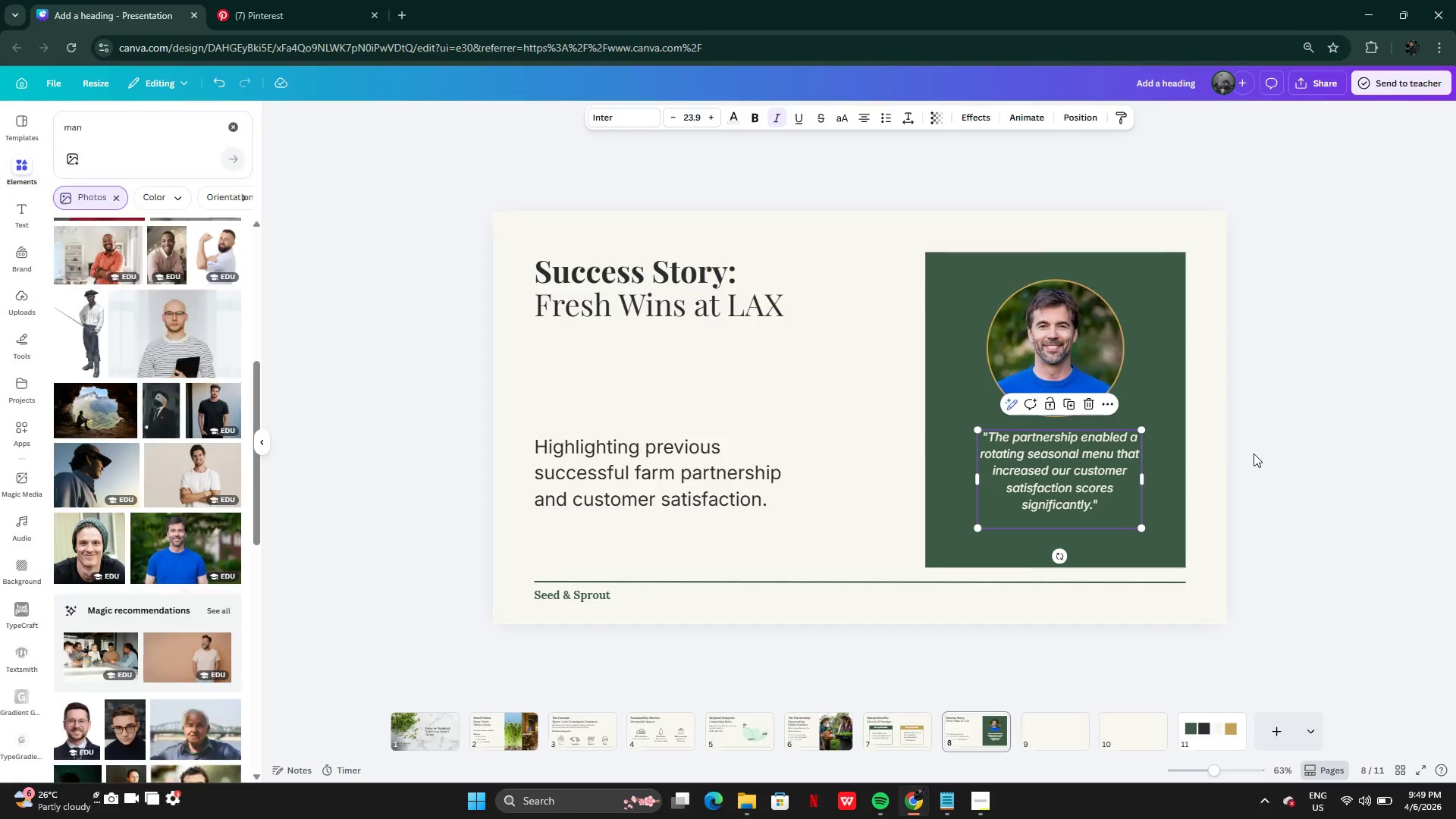 
left_click([1254, 453])
 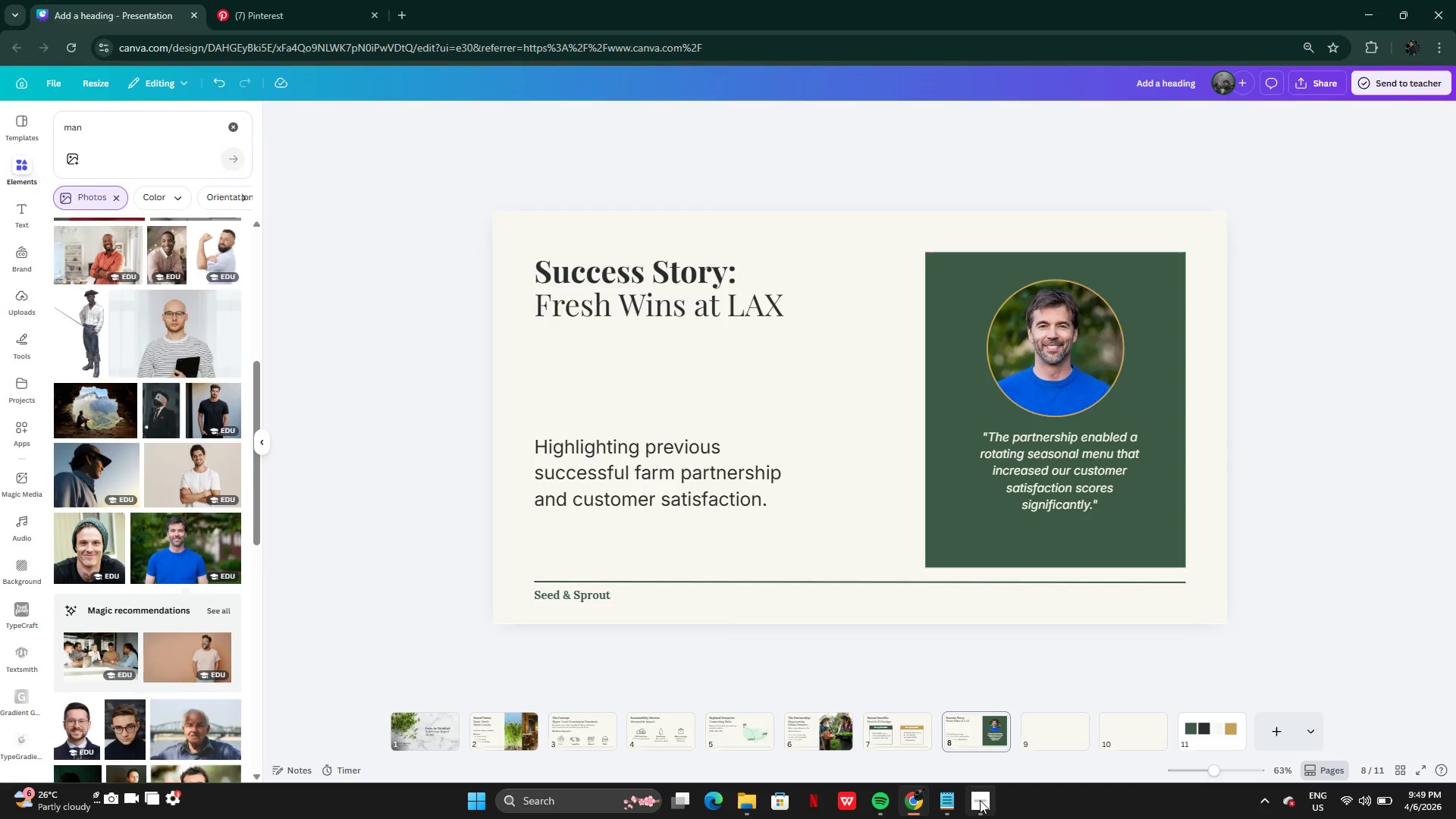 
left_click([962, 807])
 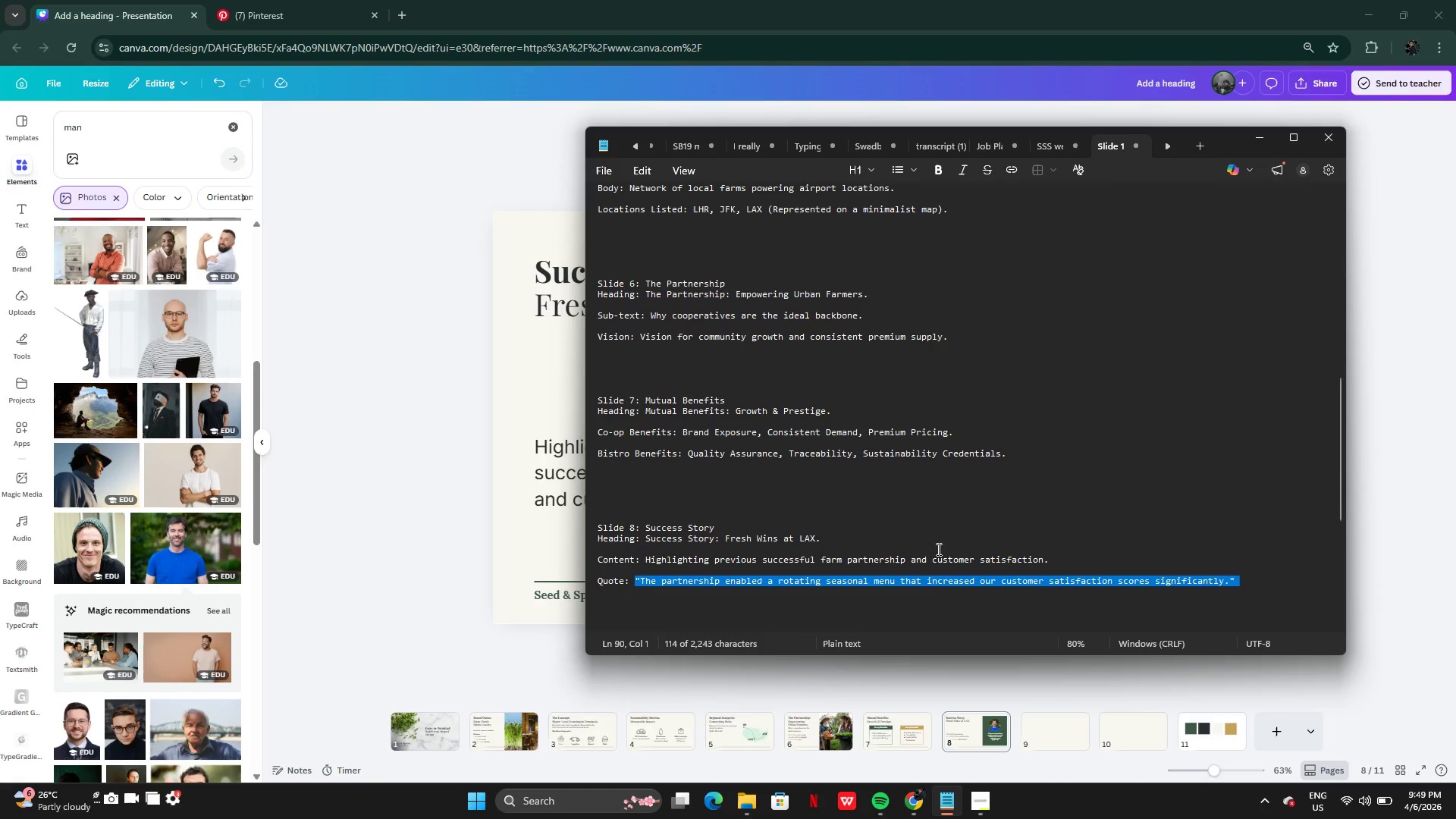 
scroll: coordinate [938, 548], scroll_direction: down, amount: 2.0
 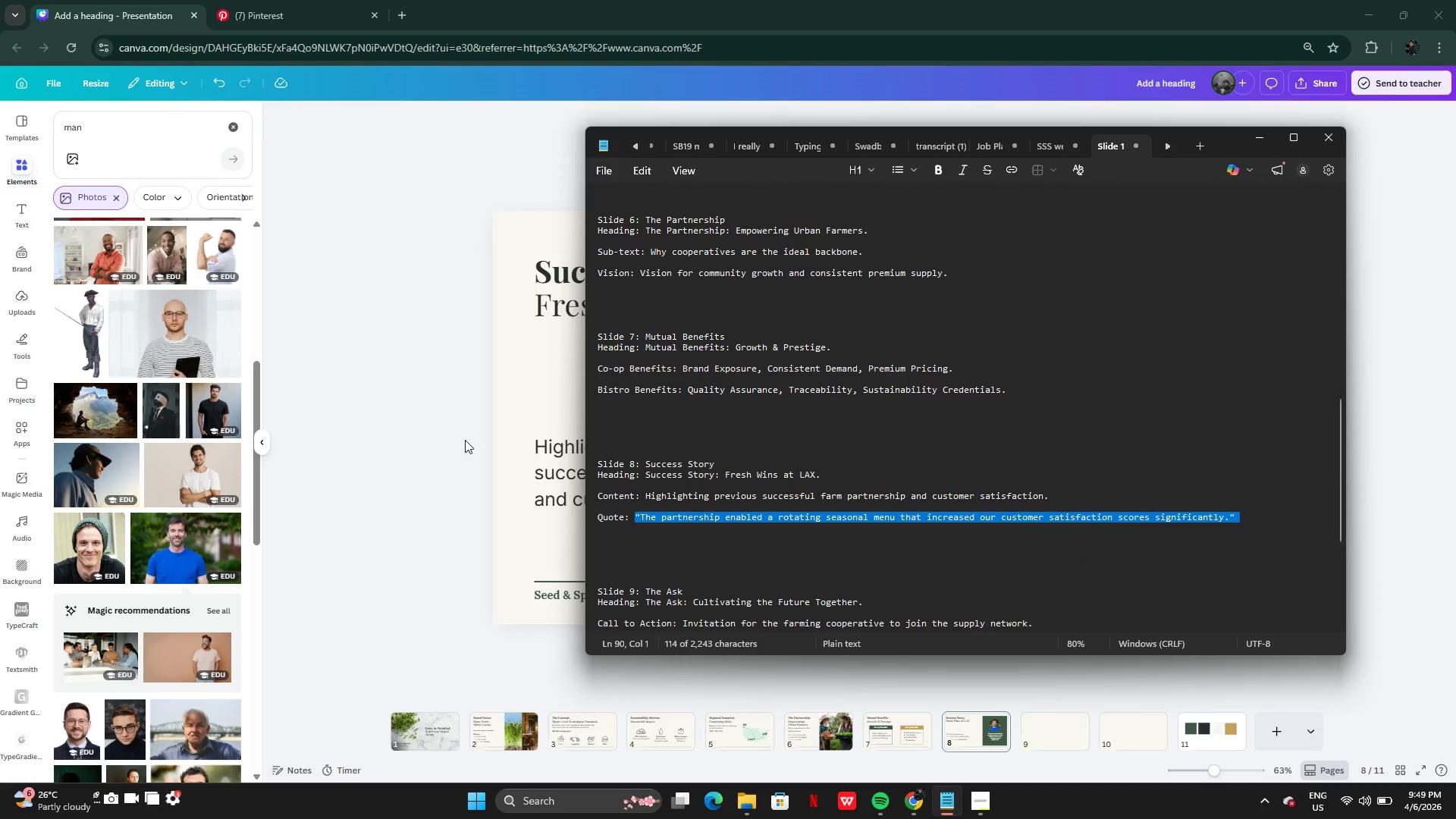 
left_click([414, 427])
 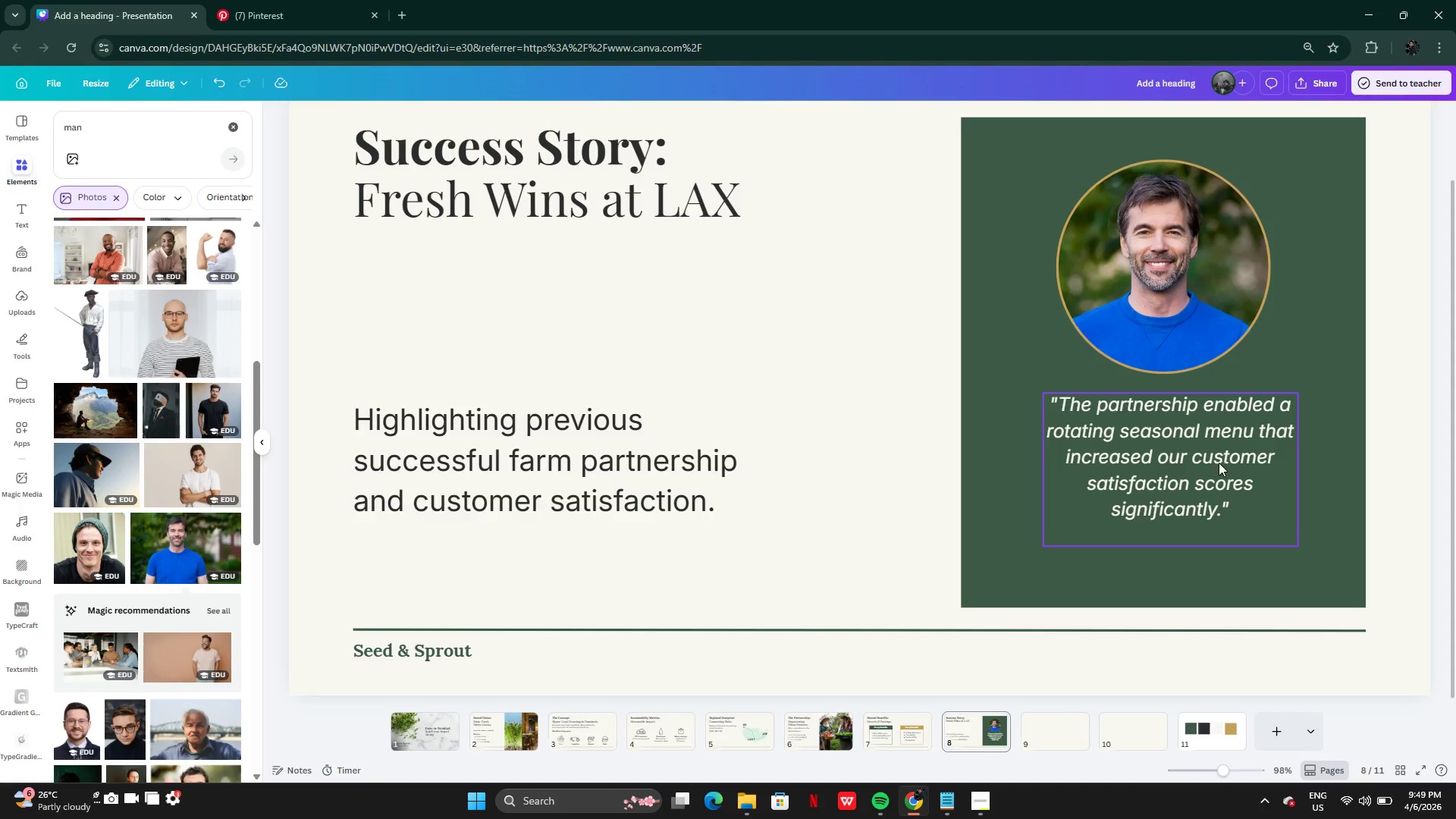 
key(Alt+AltLeft)
 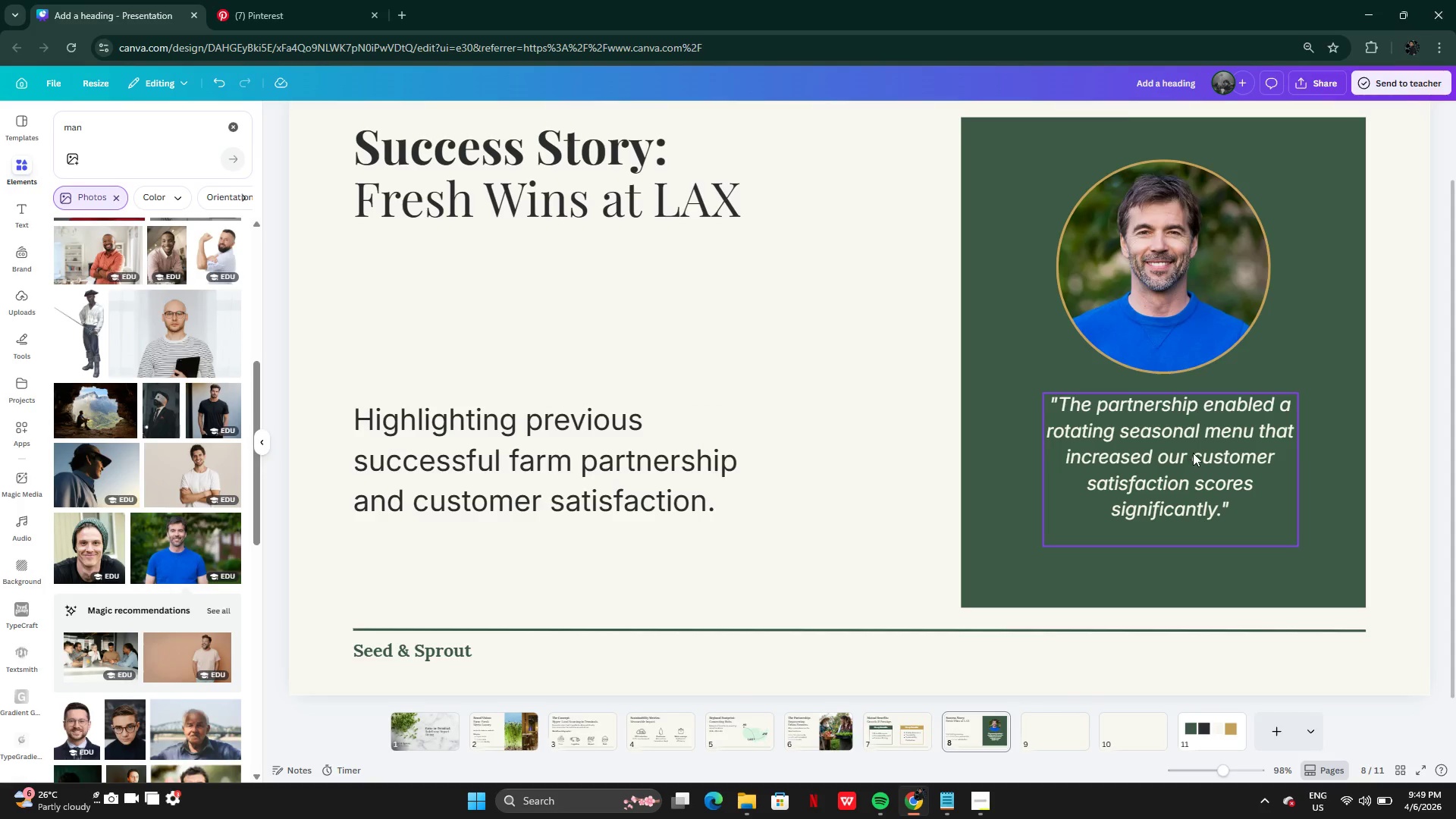 
left_click_drag(start_coordinate=[1192, 453], to_coordinate=[1185, 492])
 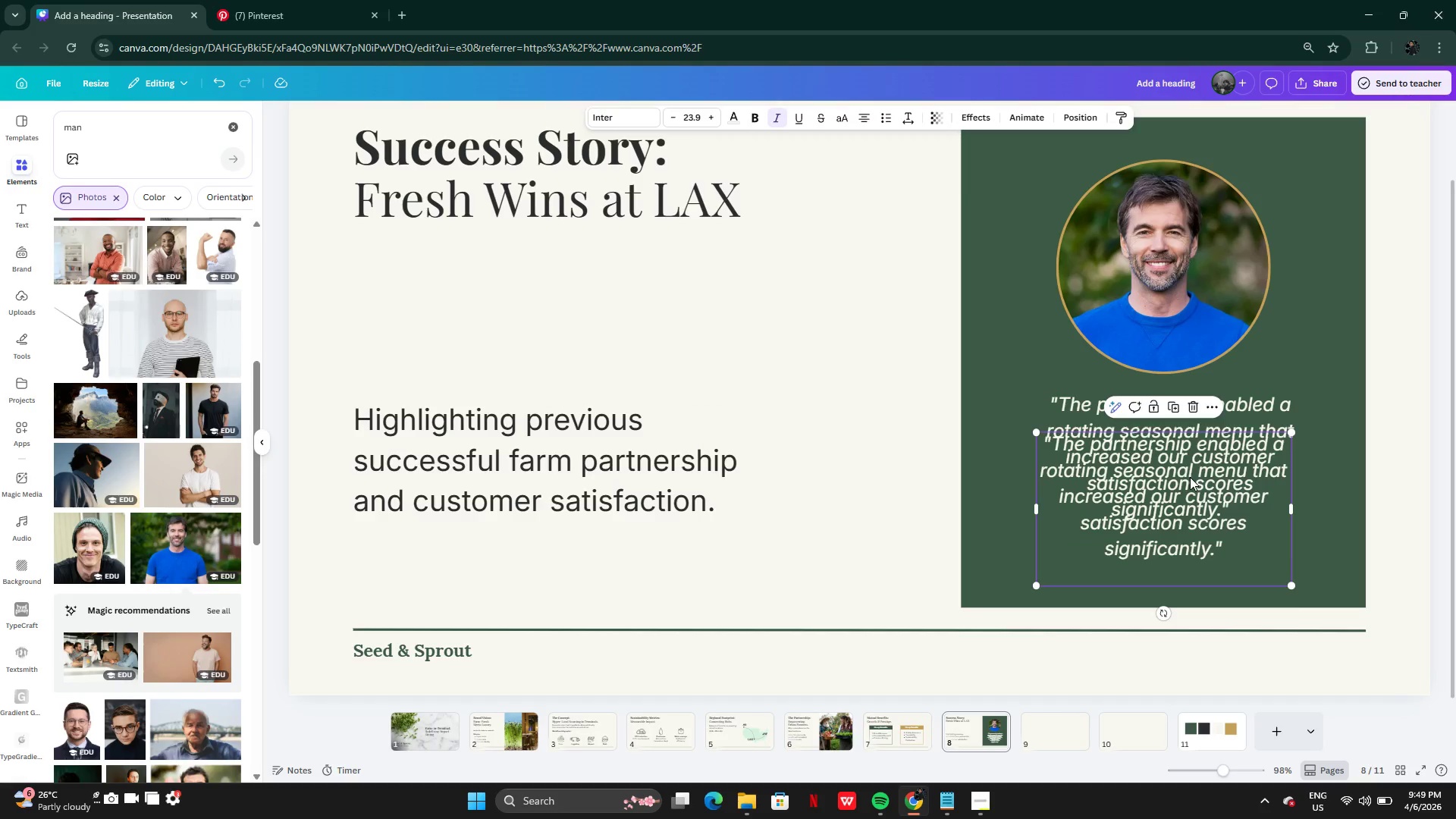 
left_click_drag(start_coordinate=[1189, 477], to_coordinate=[1191, 498])
 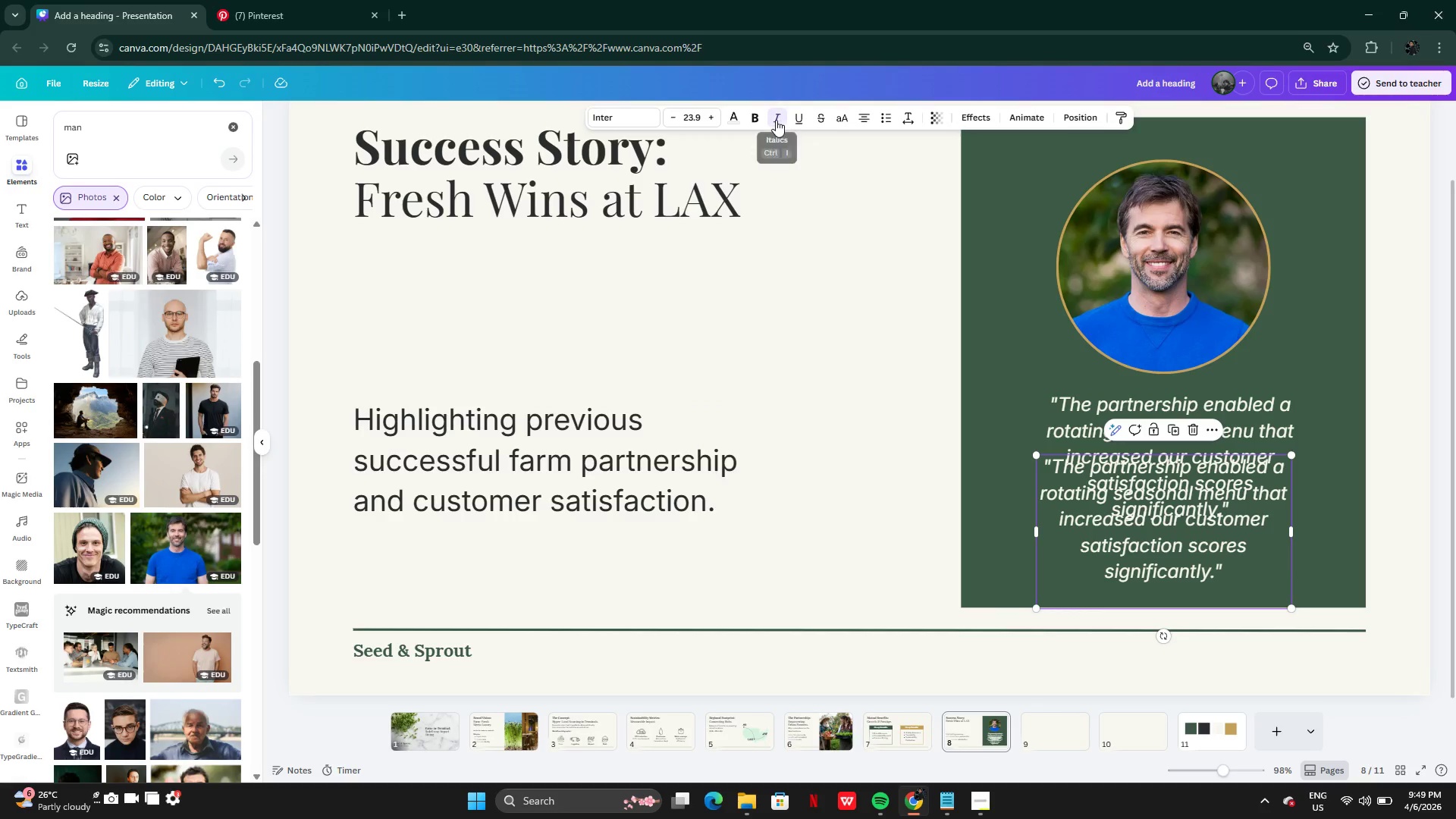 
left_click([776, 120])
 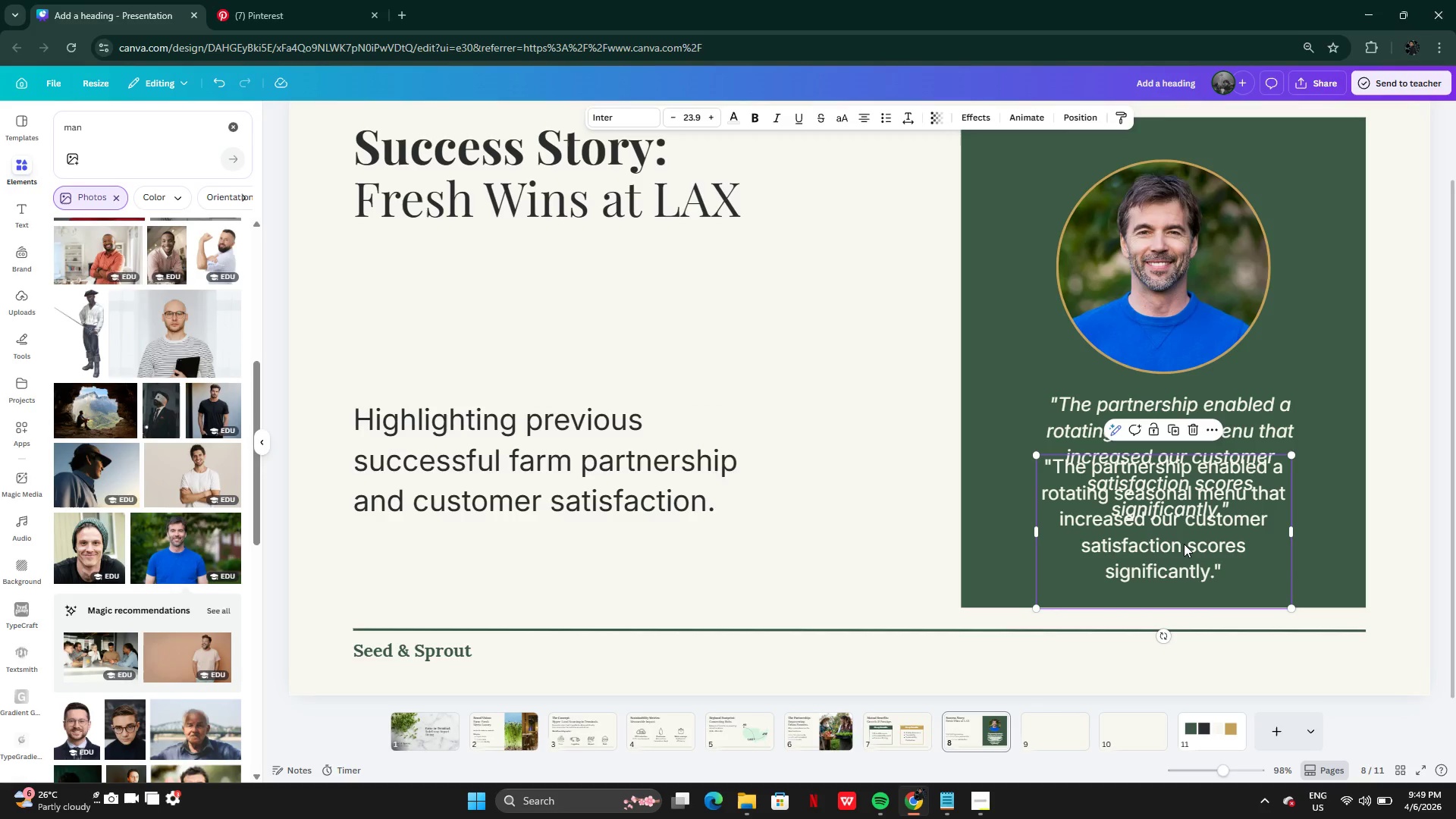 
double_click([1184, 544])
 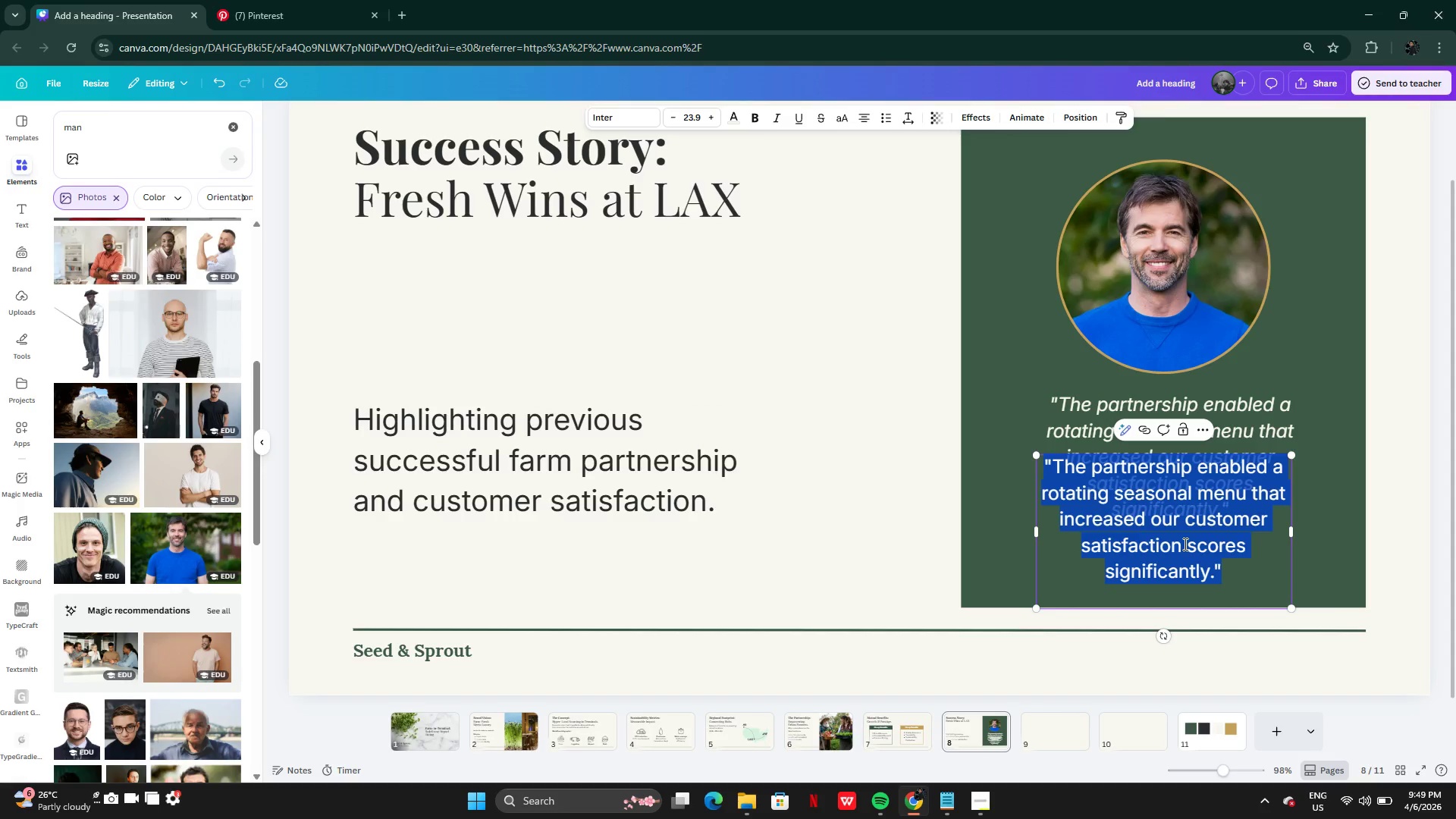 
type(Sam Smith)
 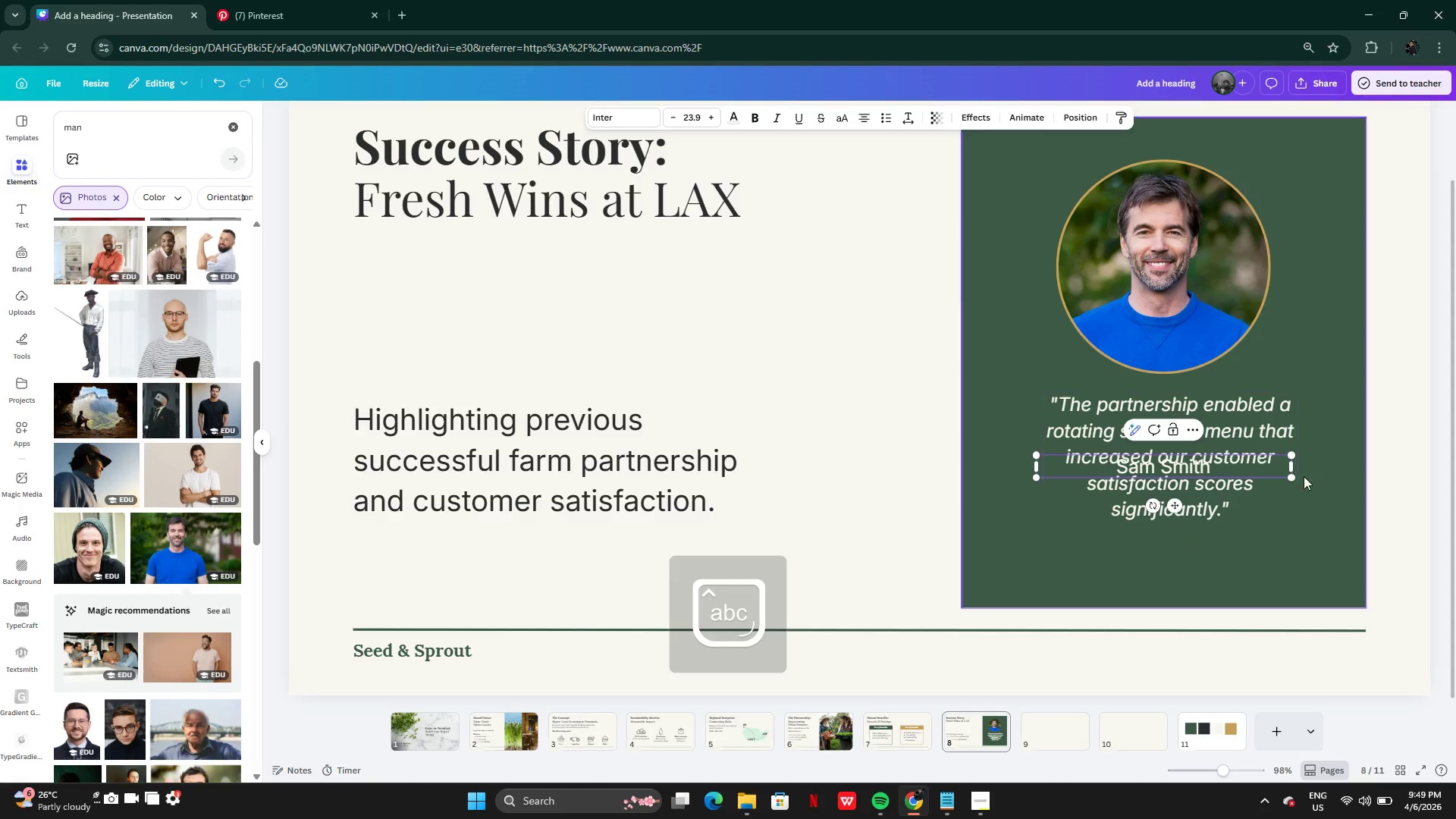 
left_click([1341, 472])
 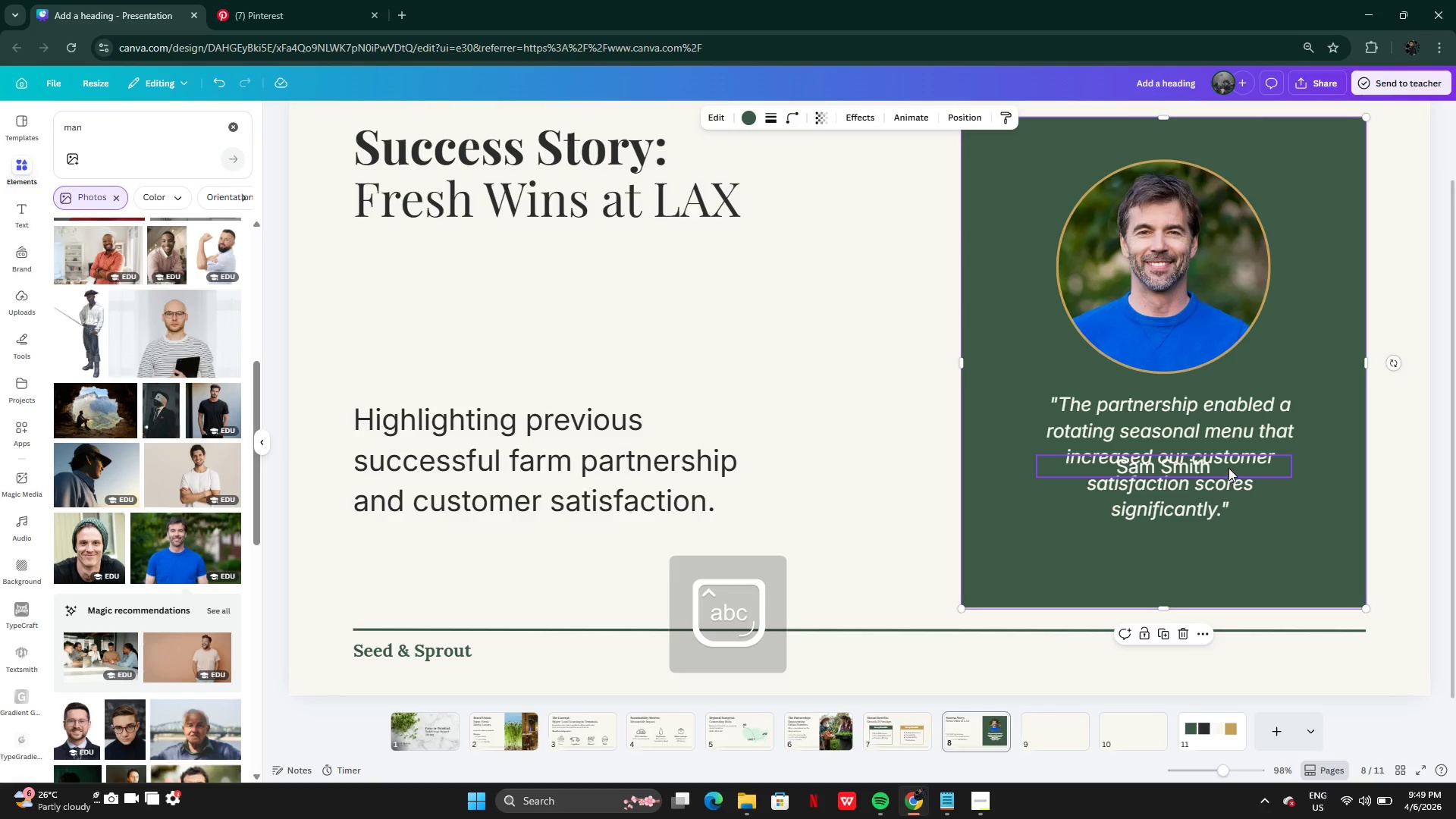 
left_click_drag(start_coordinate=[1227, 465], to_coordinate=[1228, 554])
 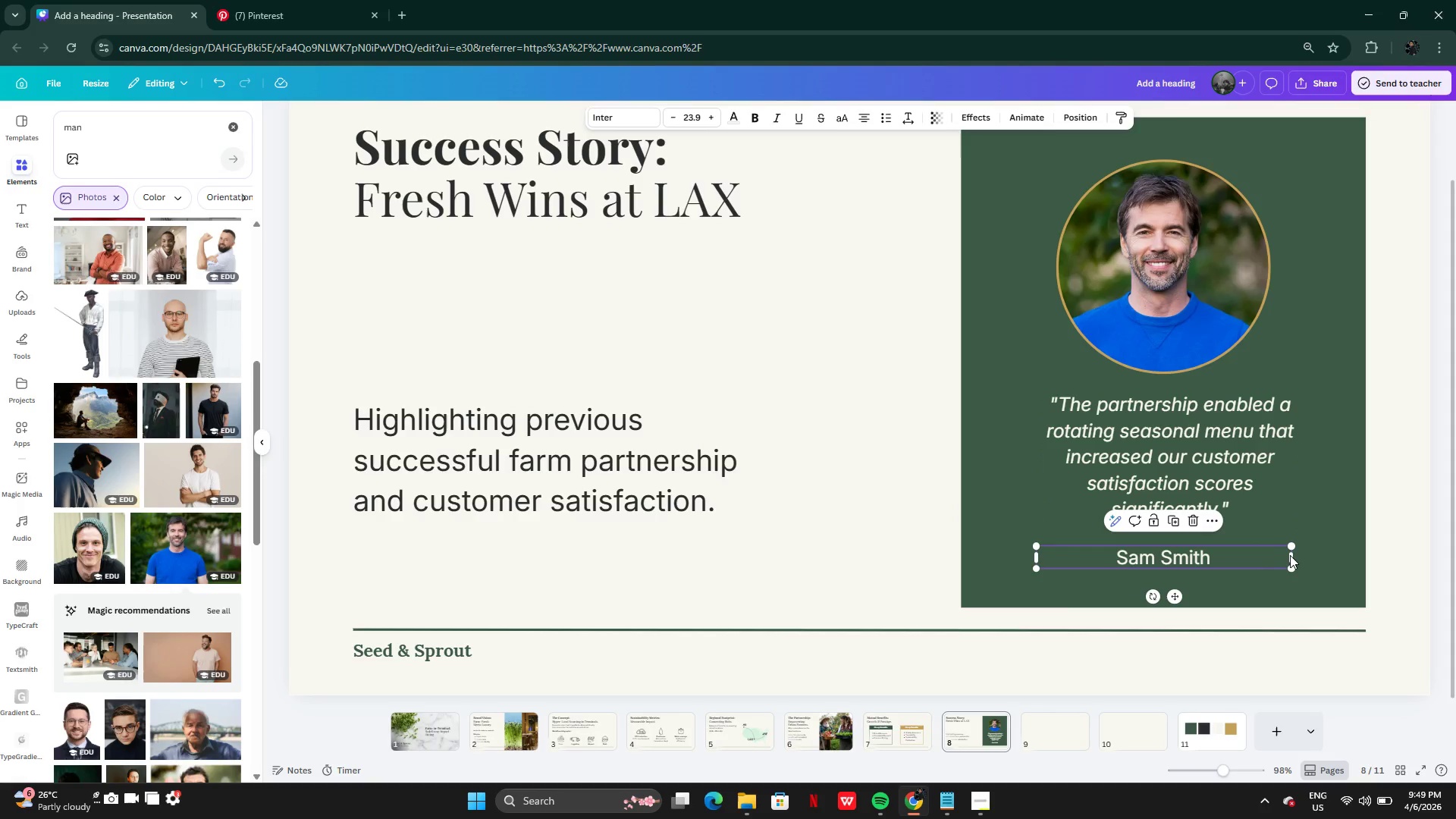 
left_click([1291, 555])
 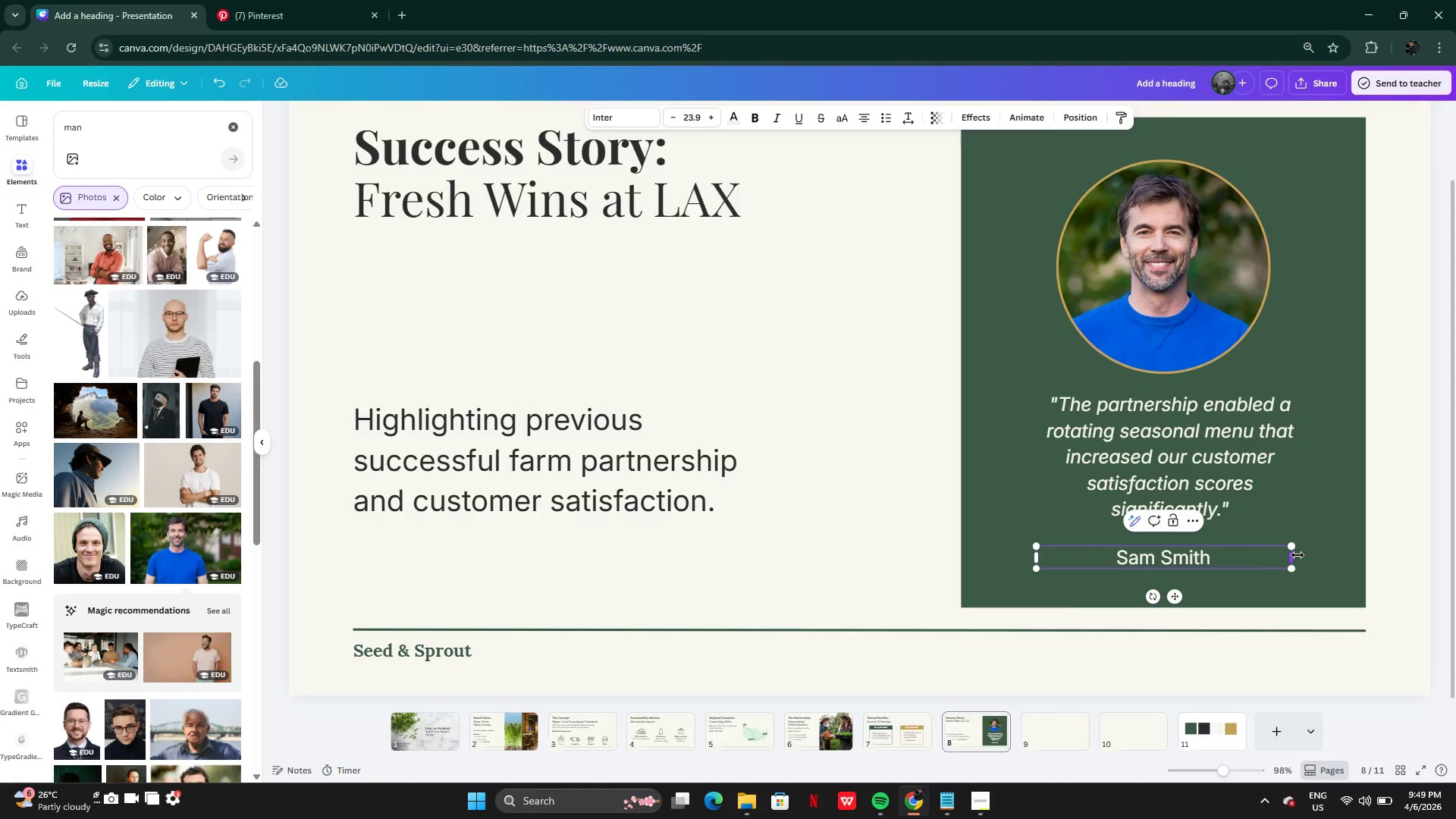 
left_click_drag(start_coordinate=[1298, 555], to_coordinate=[1156, 555])
 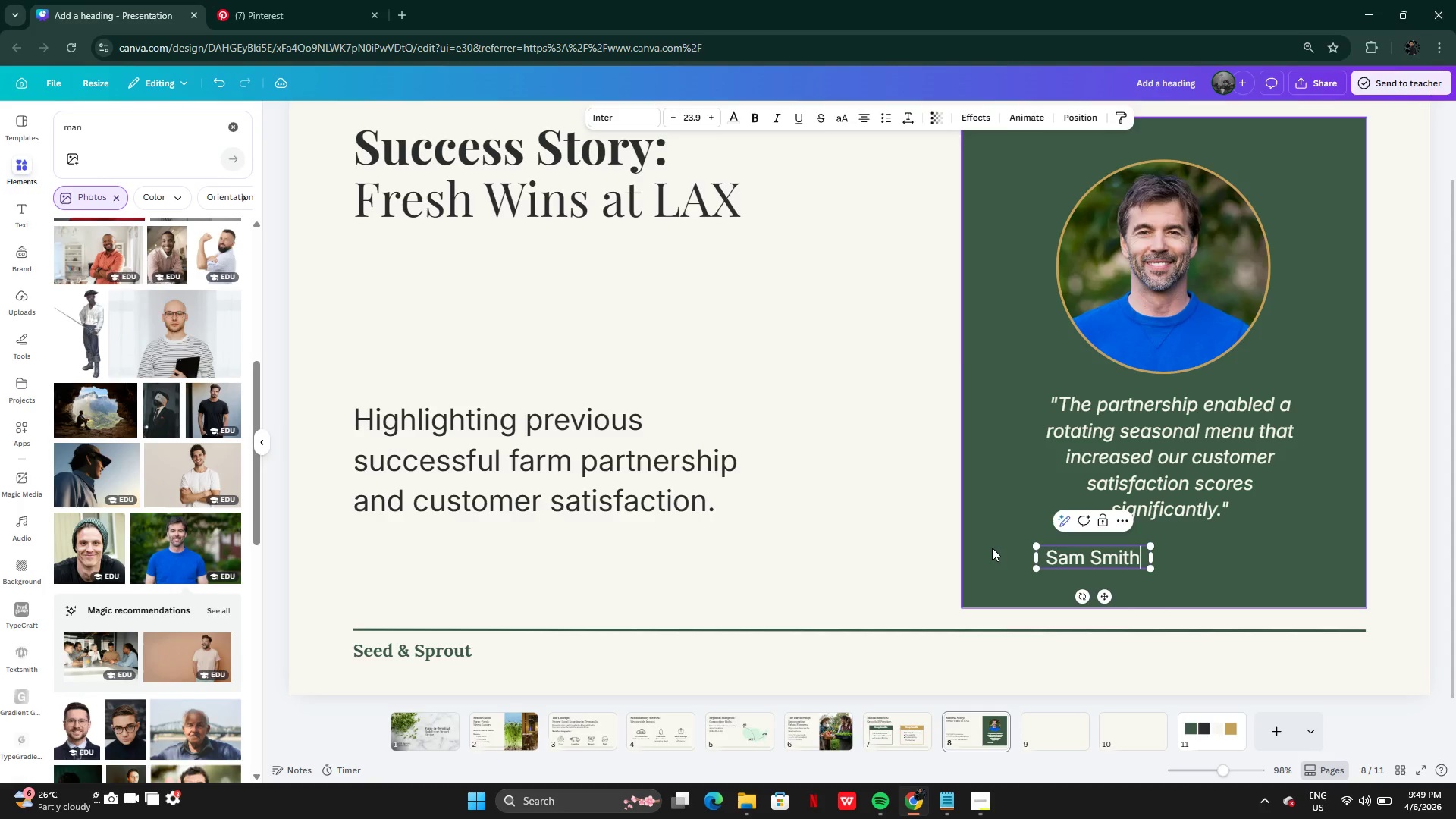 
left_click([992, 548])
 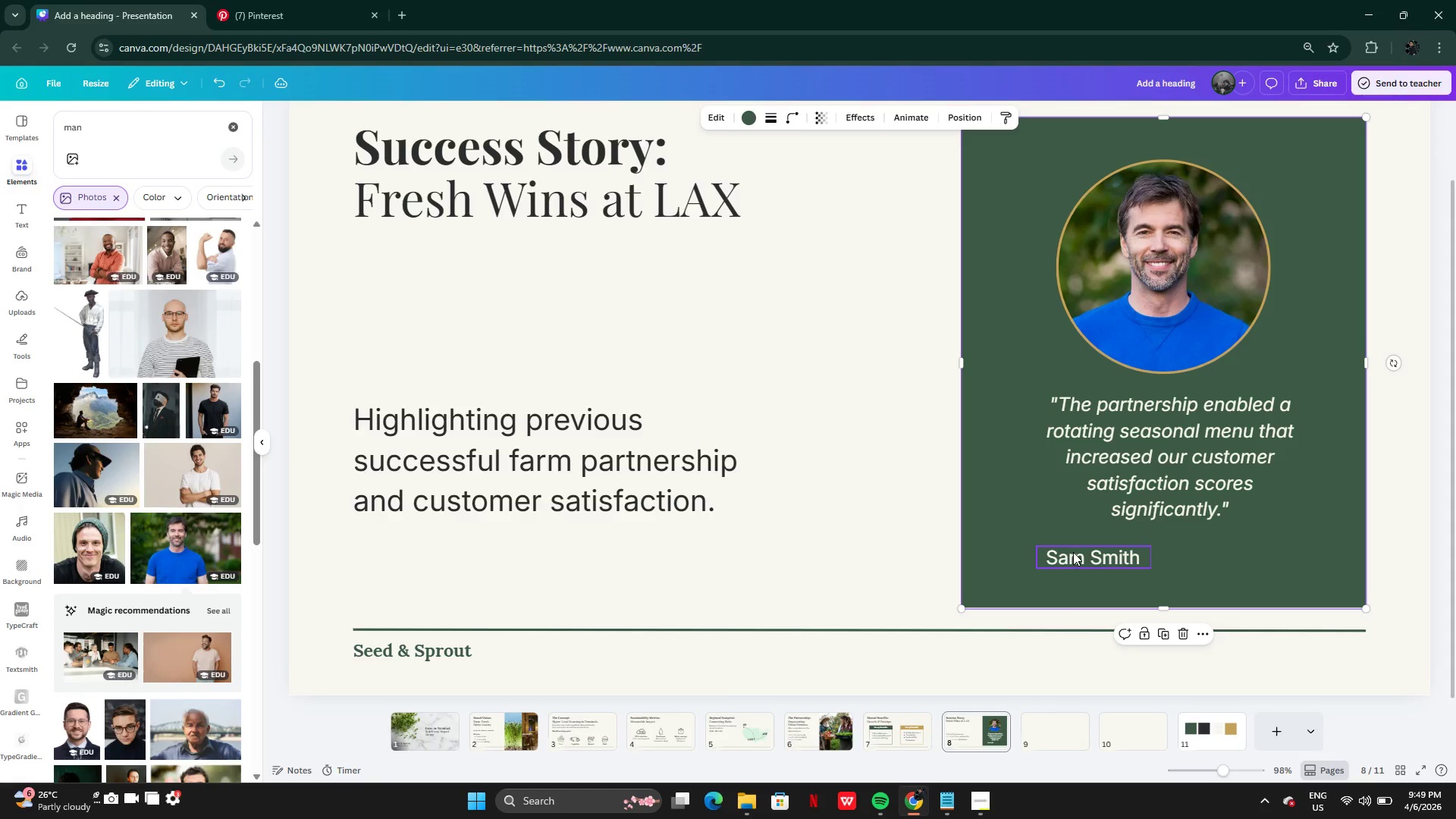 
left_click_drag(start_coordinate=[1073, 552], to_coordinate=[1163, 548])
 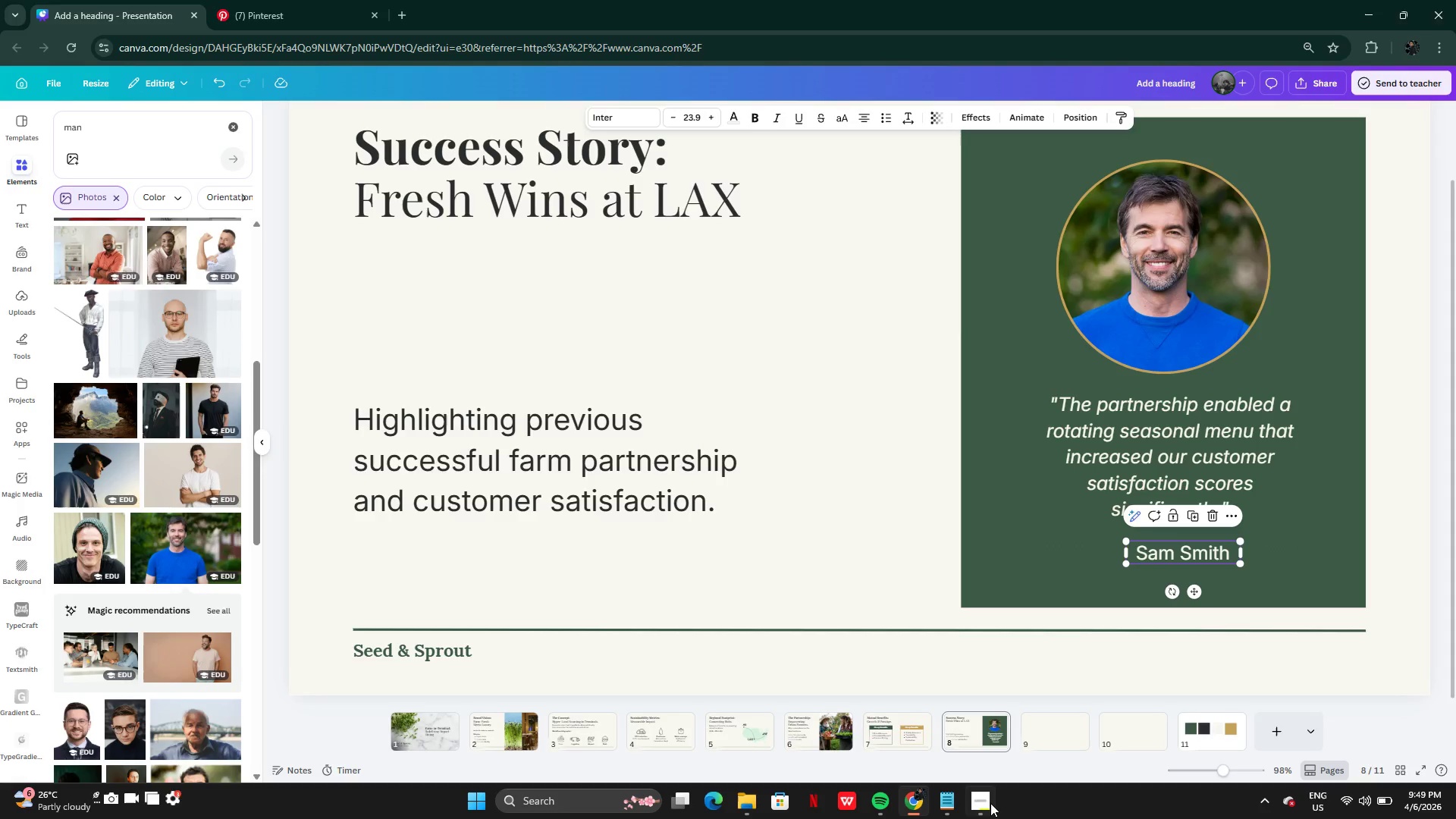 
left_click([990, 803])